 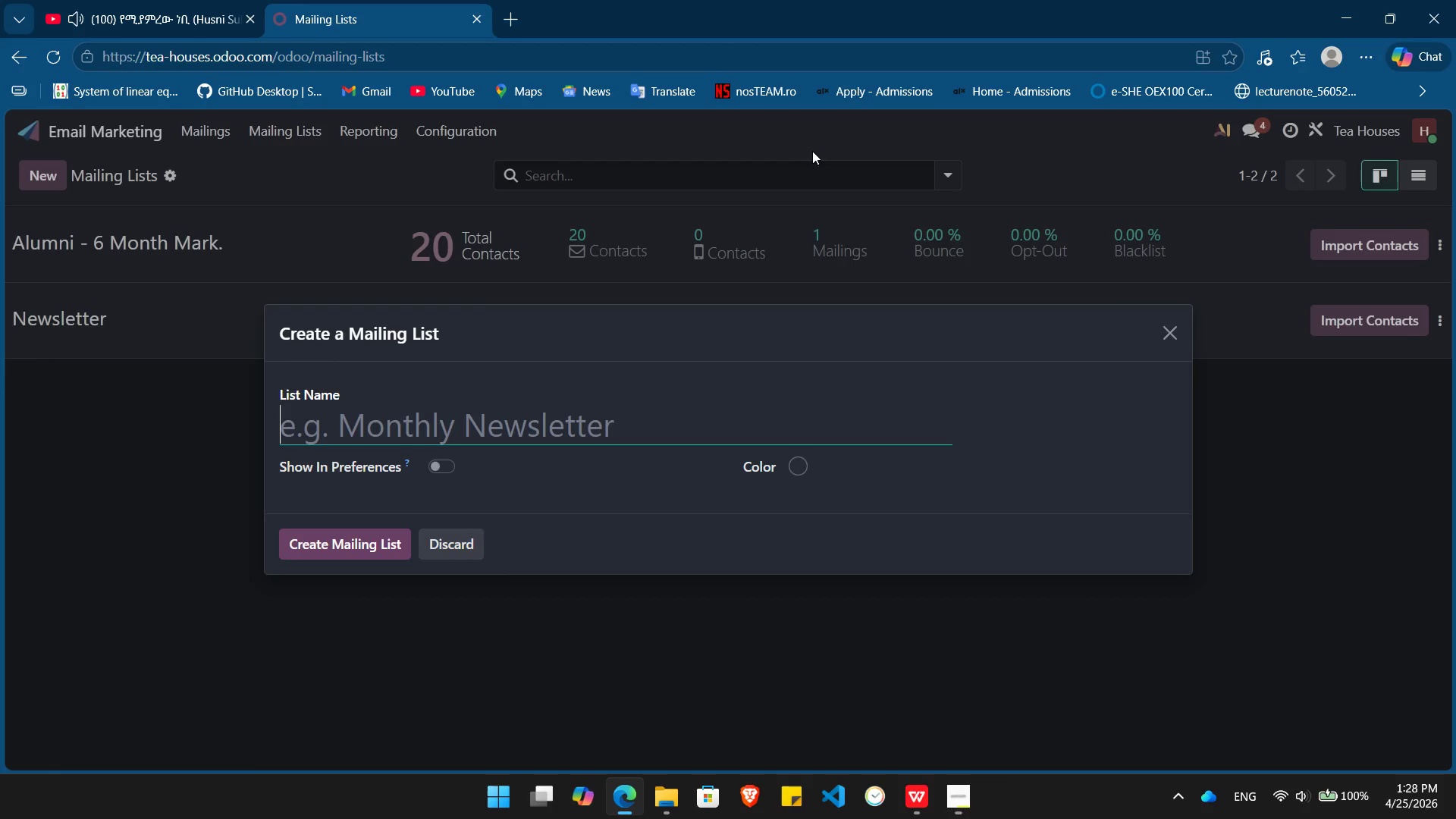 
key(Control+C)
 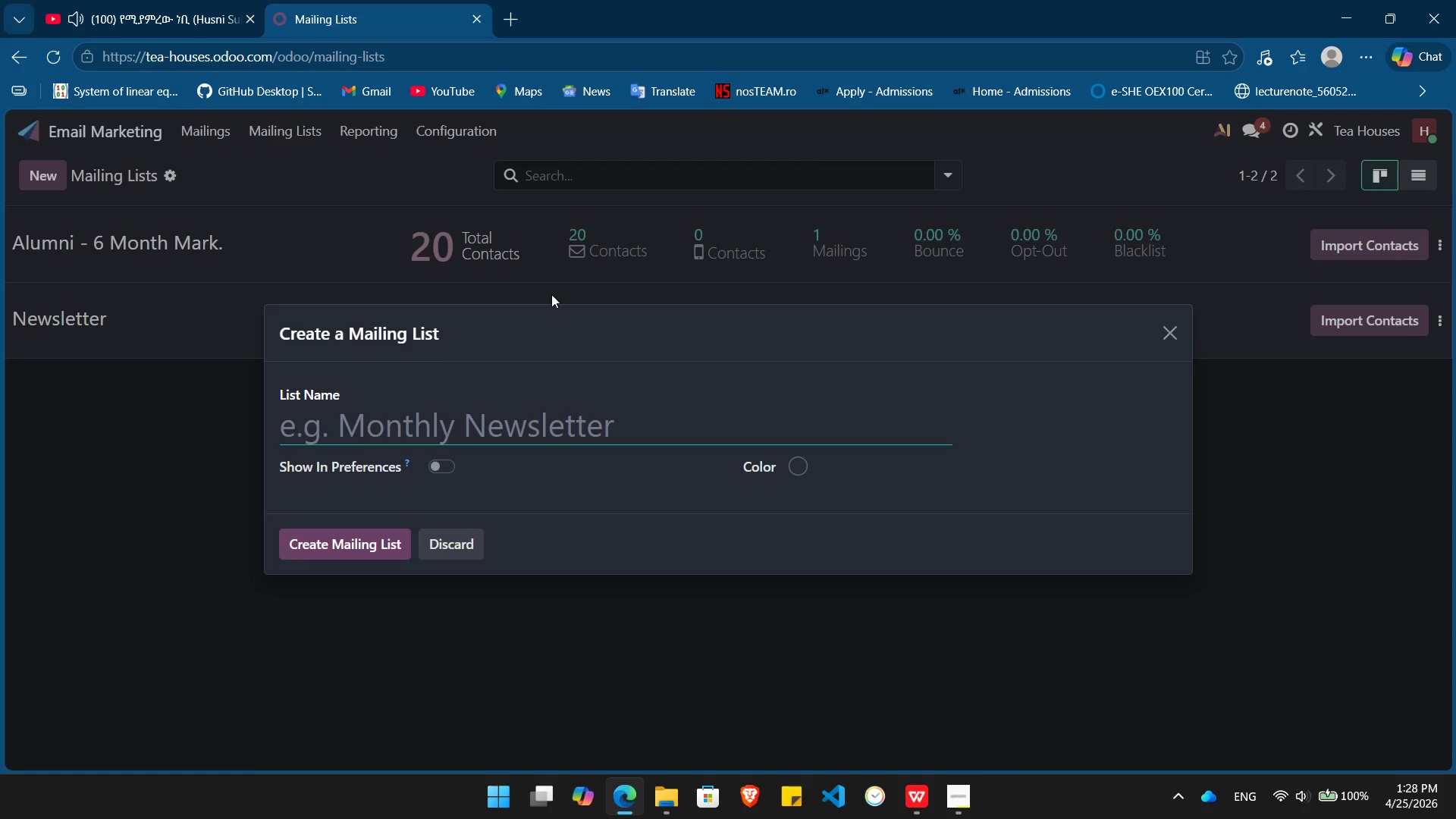 
key(Control+V)
 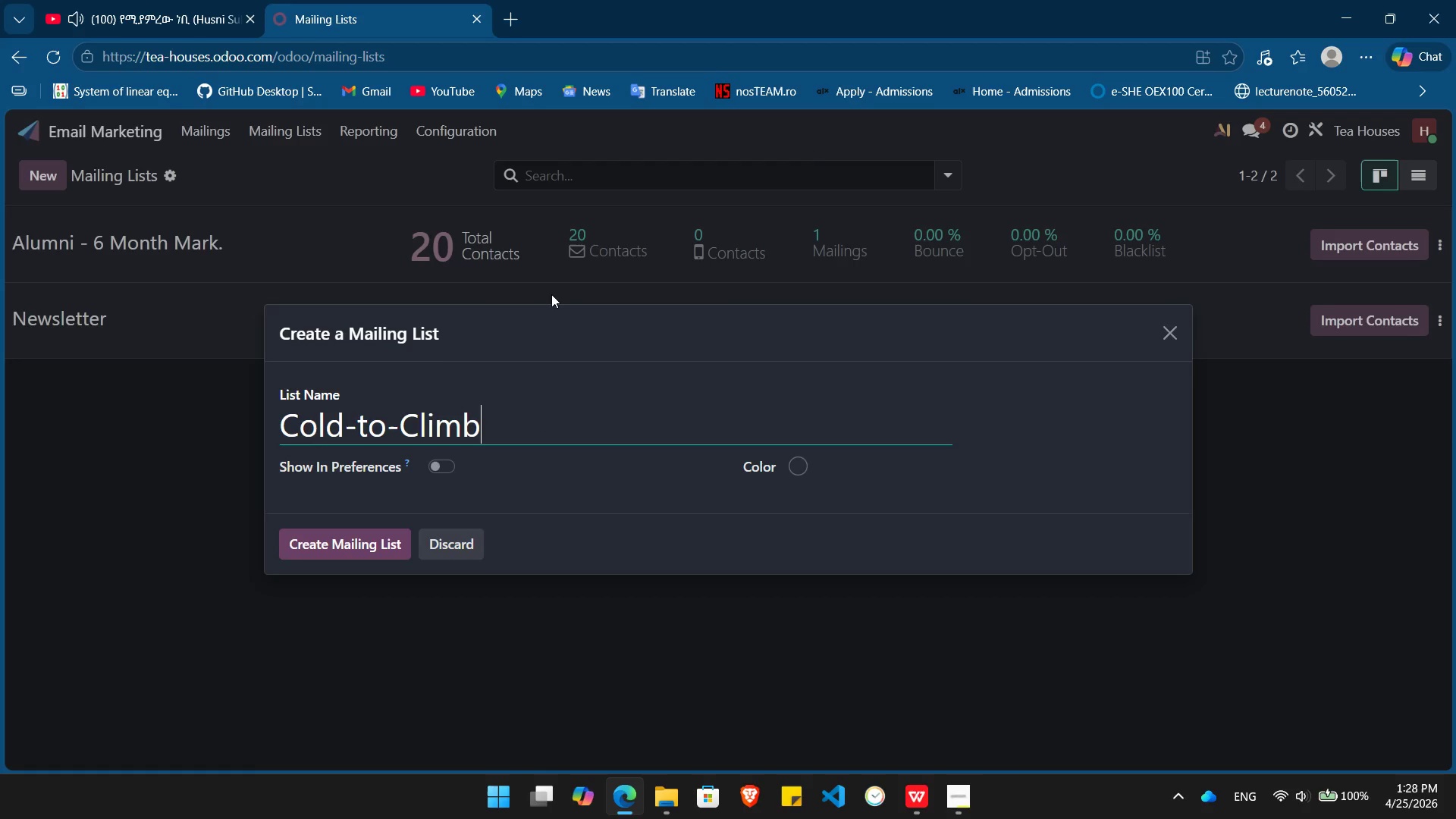 
key(Enter)
 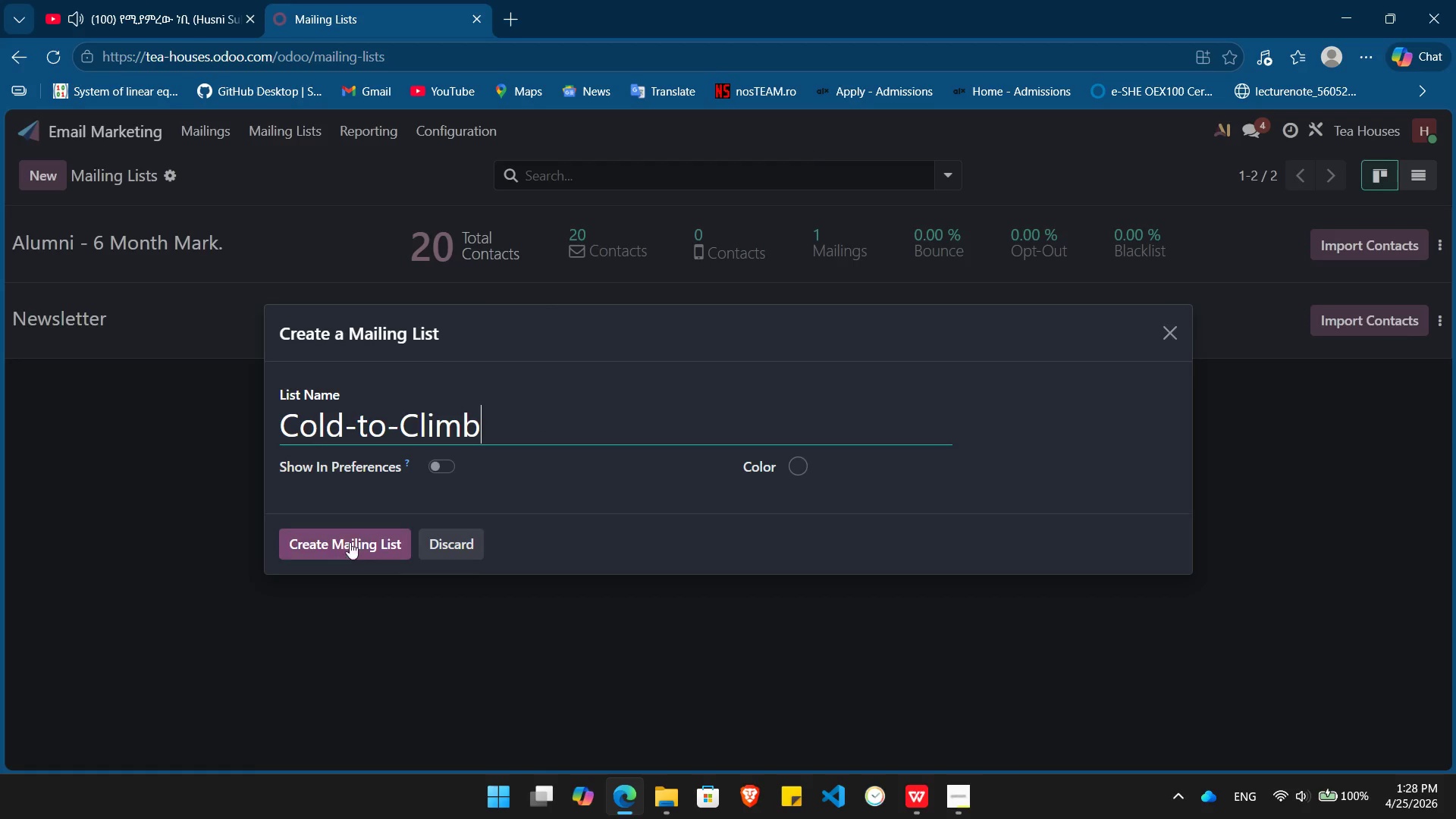 
left_click([353, 541])
 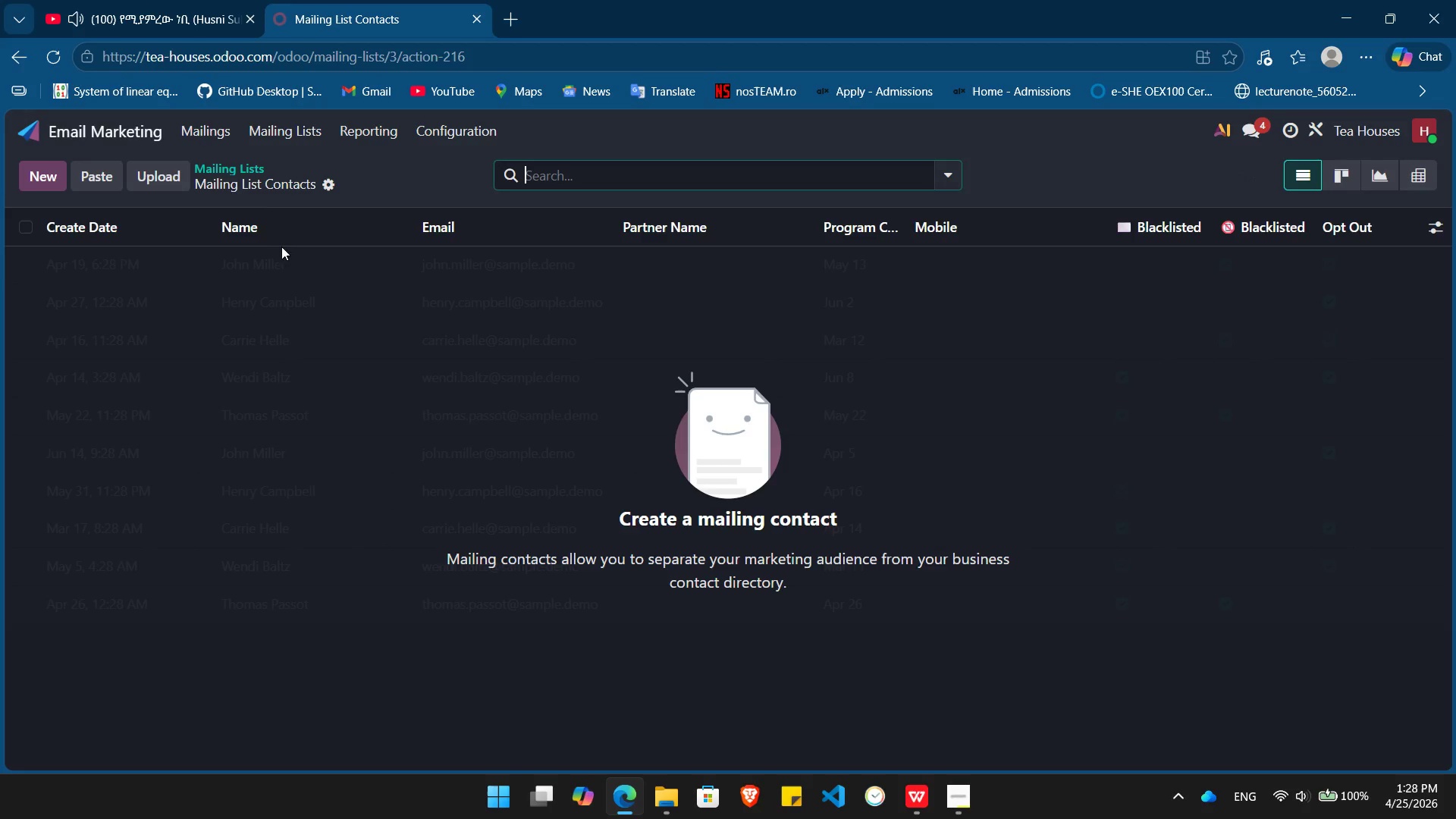 
left_click([234, 167])
 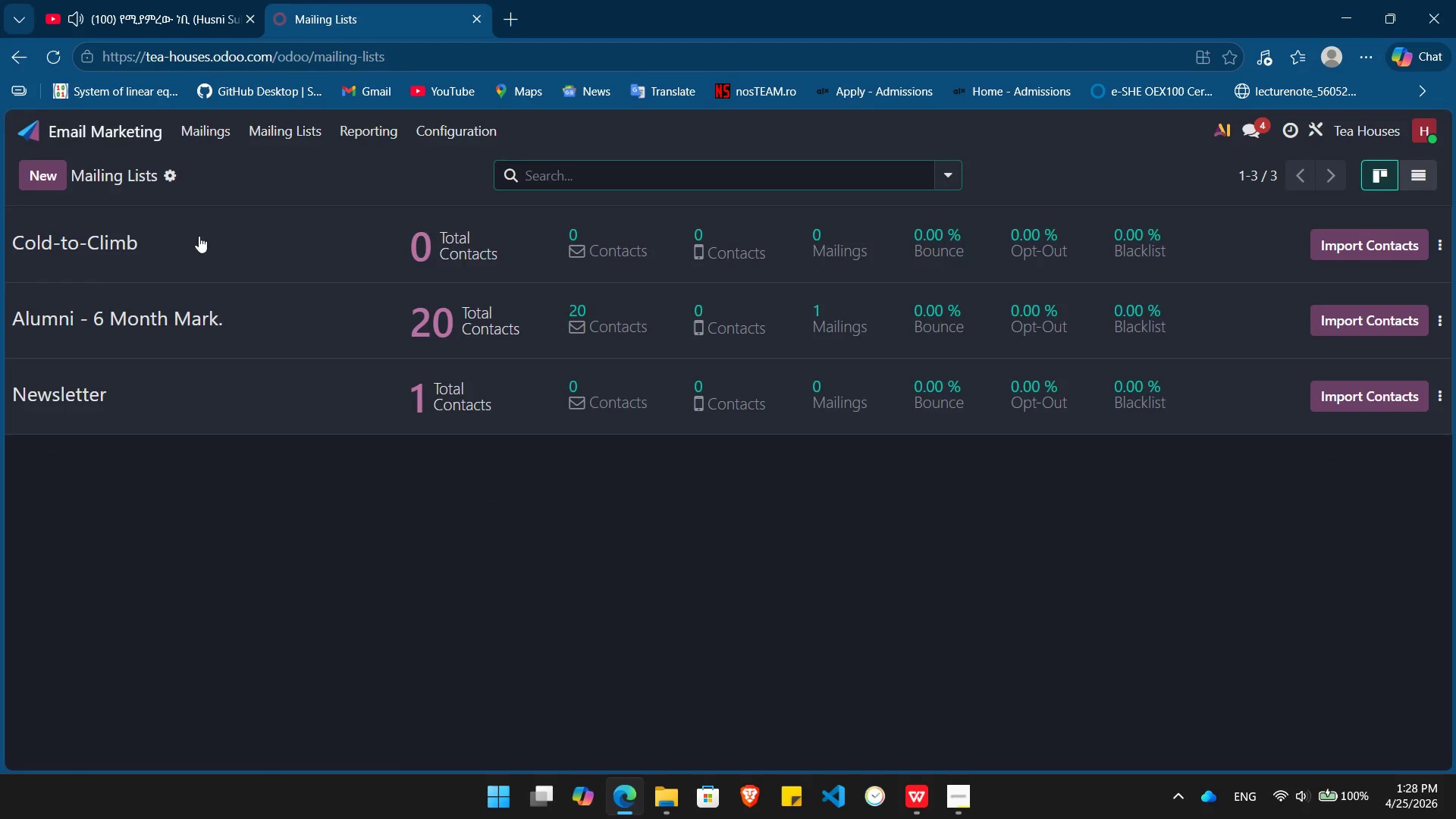 
left_click([181, 236])
 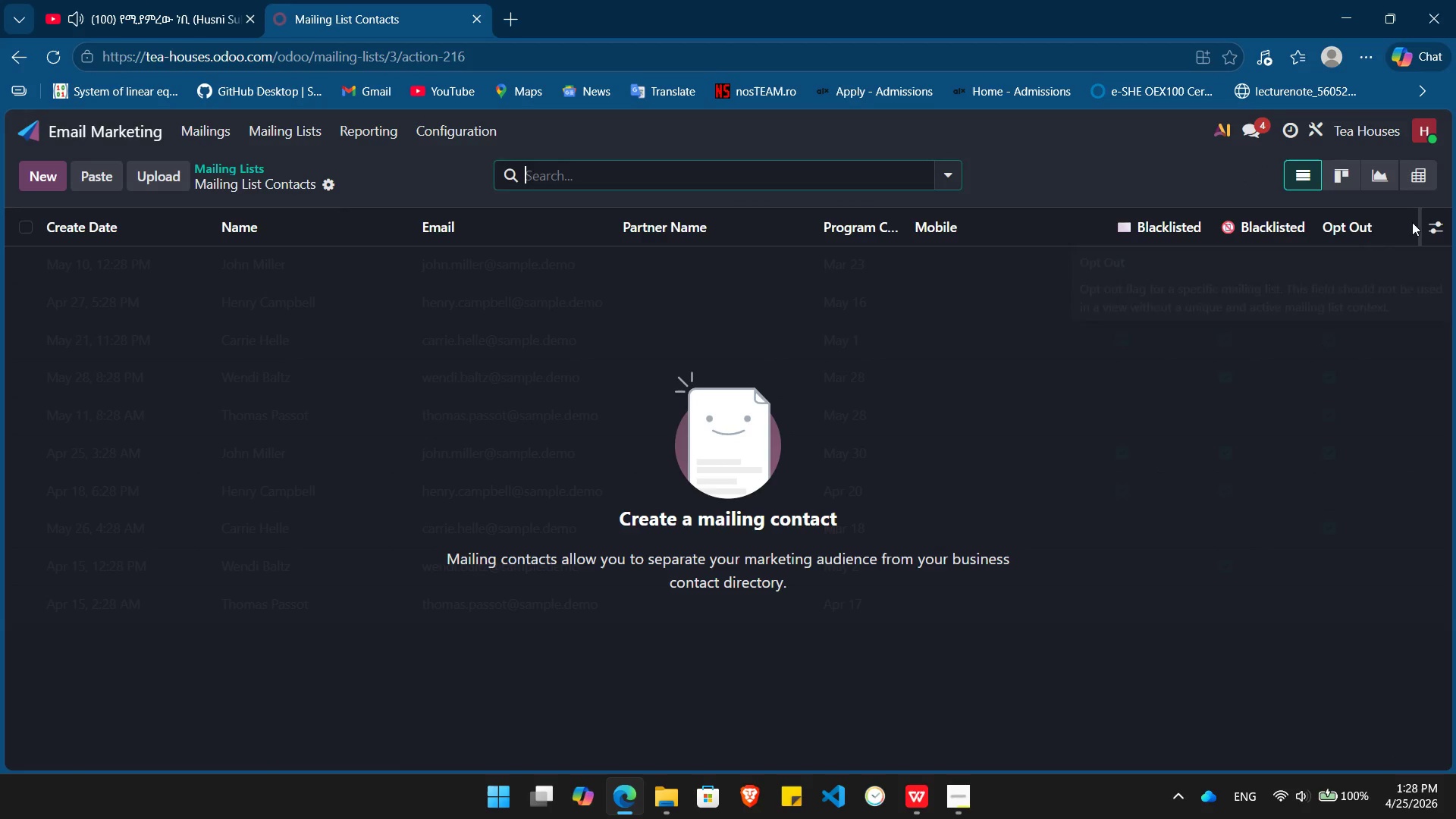 
left_click([1438, 224])
 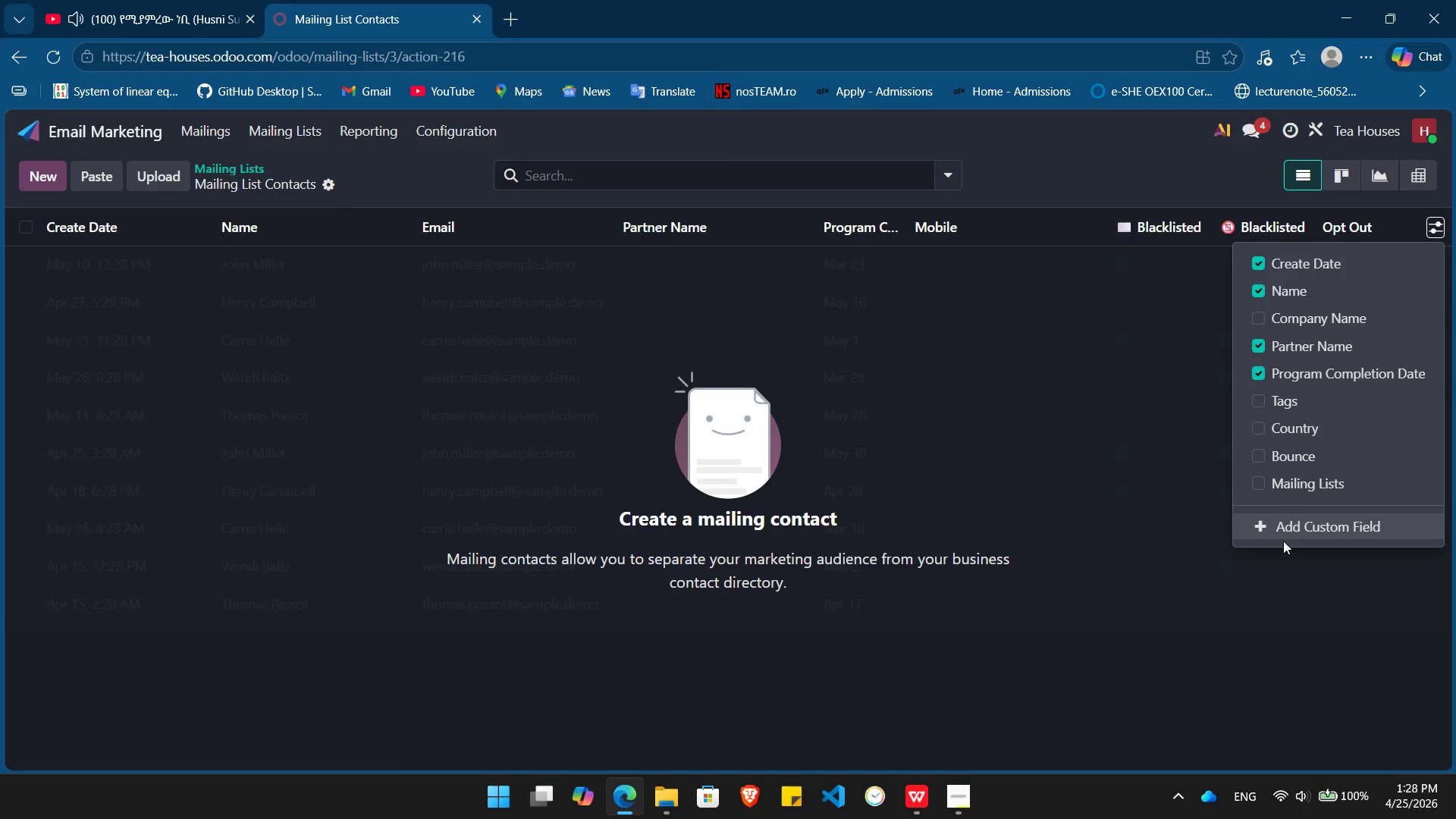 
left_click([1298, 535])
 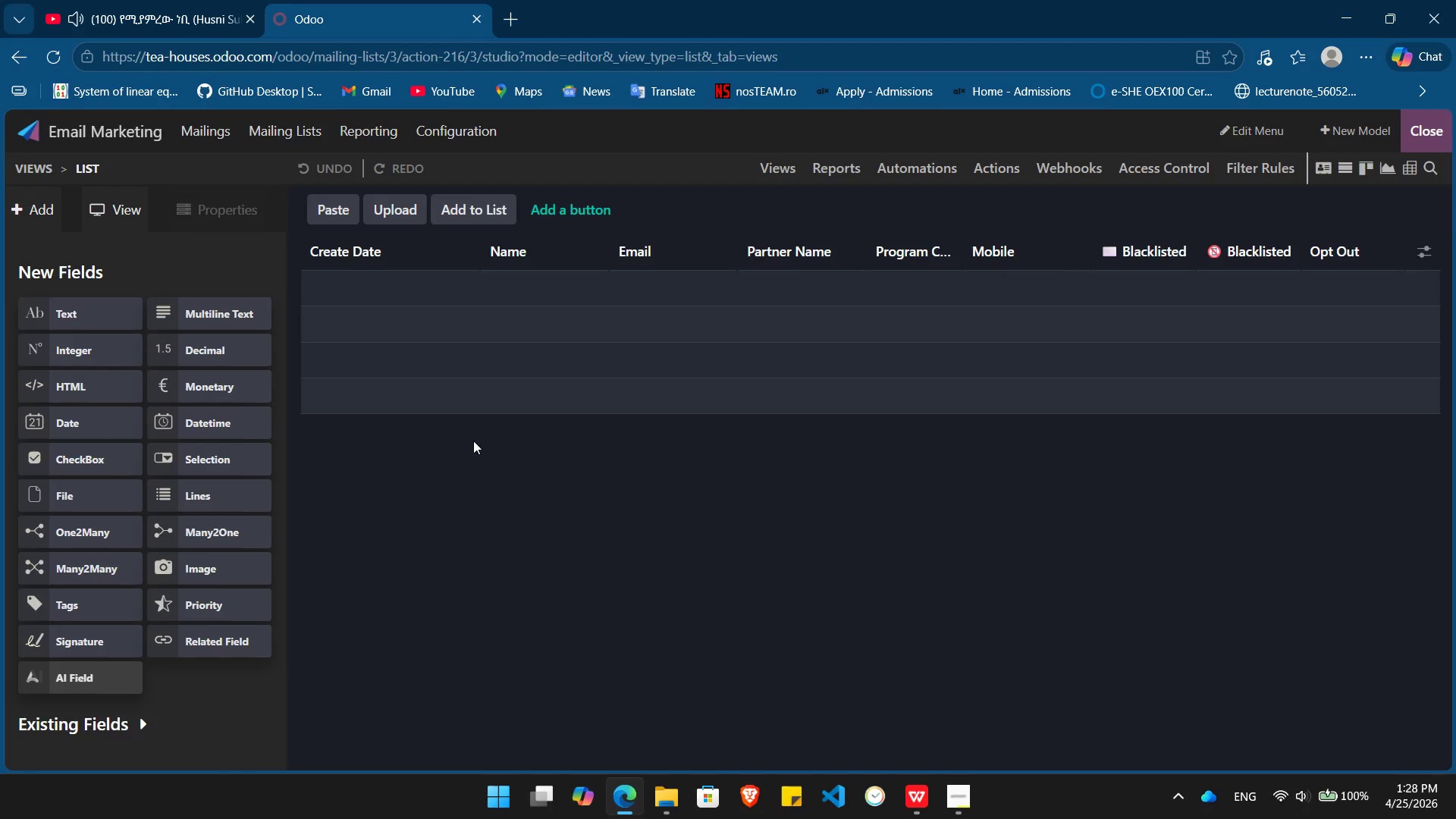 
key(Alt+Tab)
 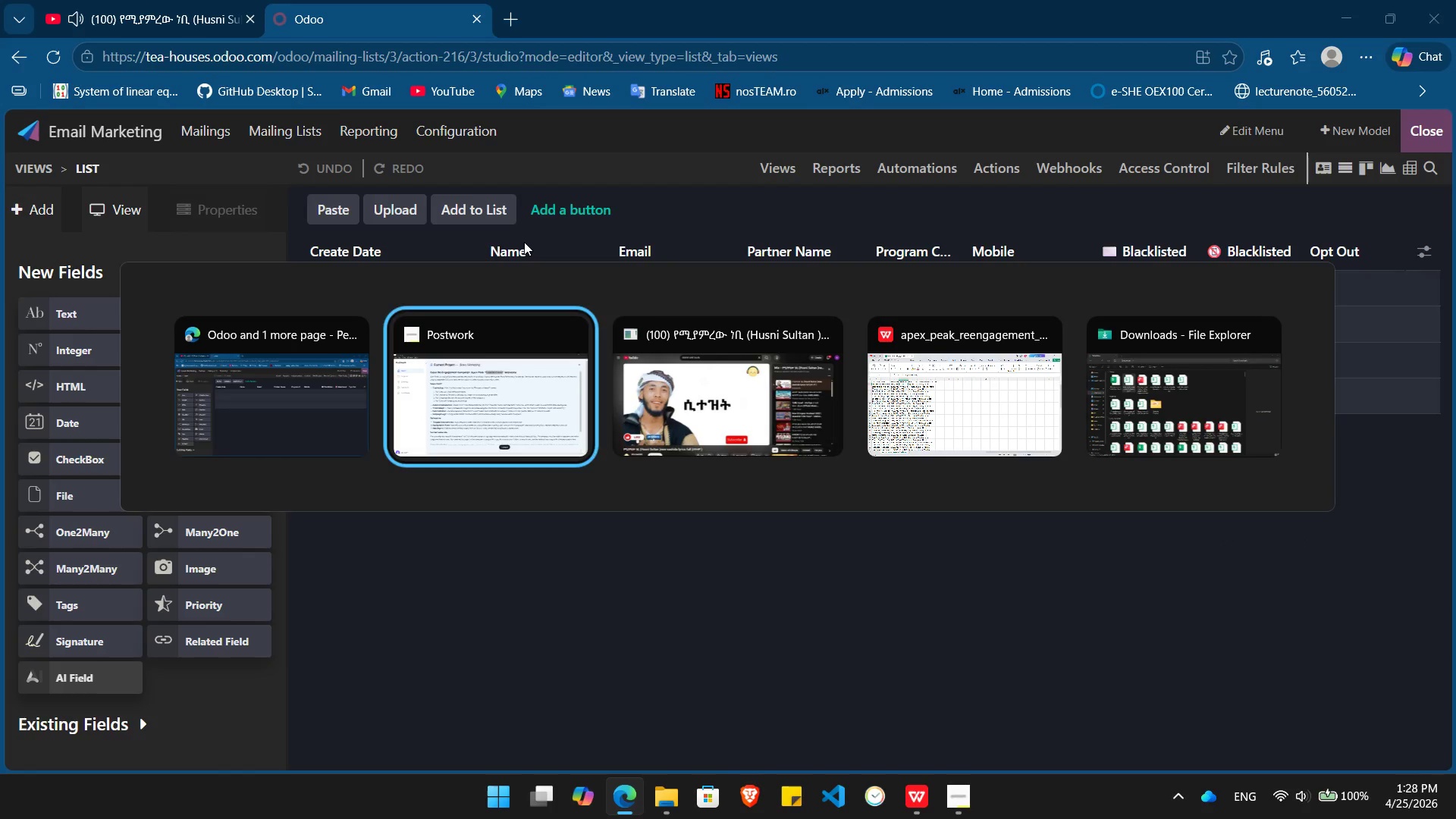 
key(Alt+Tab)
 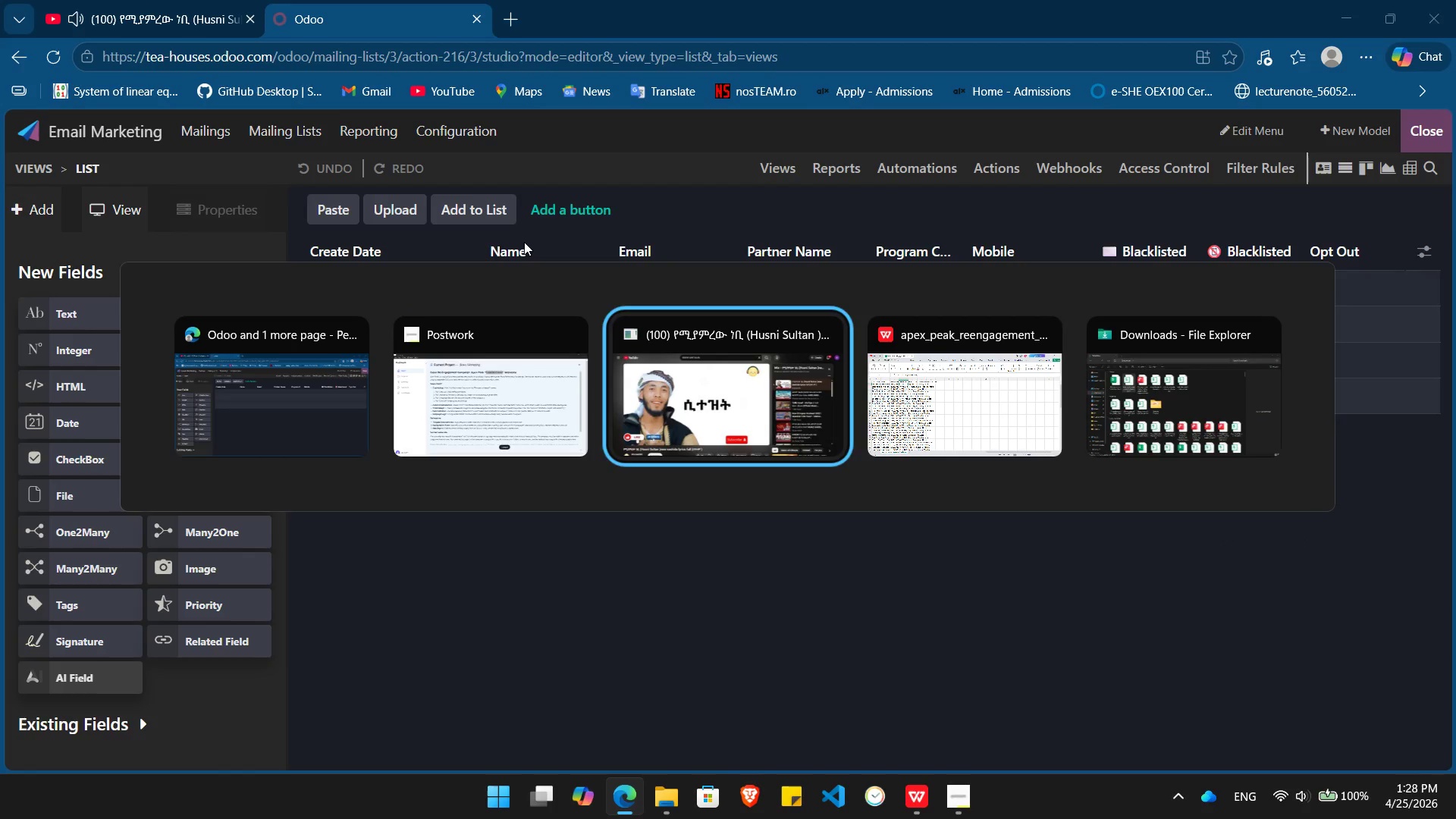 
key(Alt+Tab)
 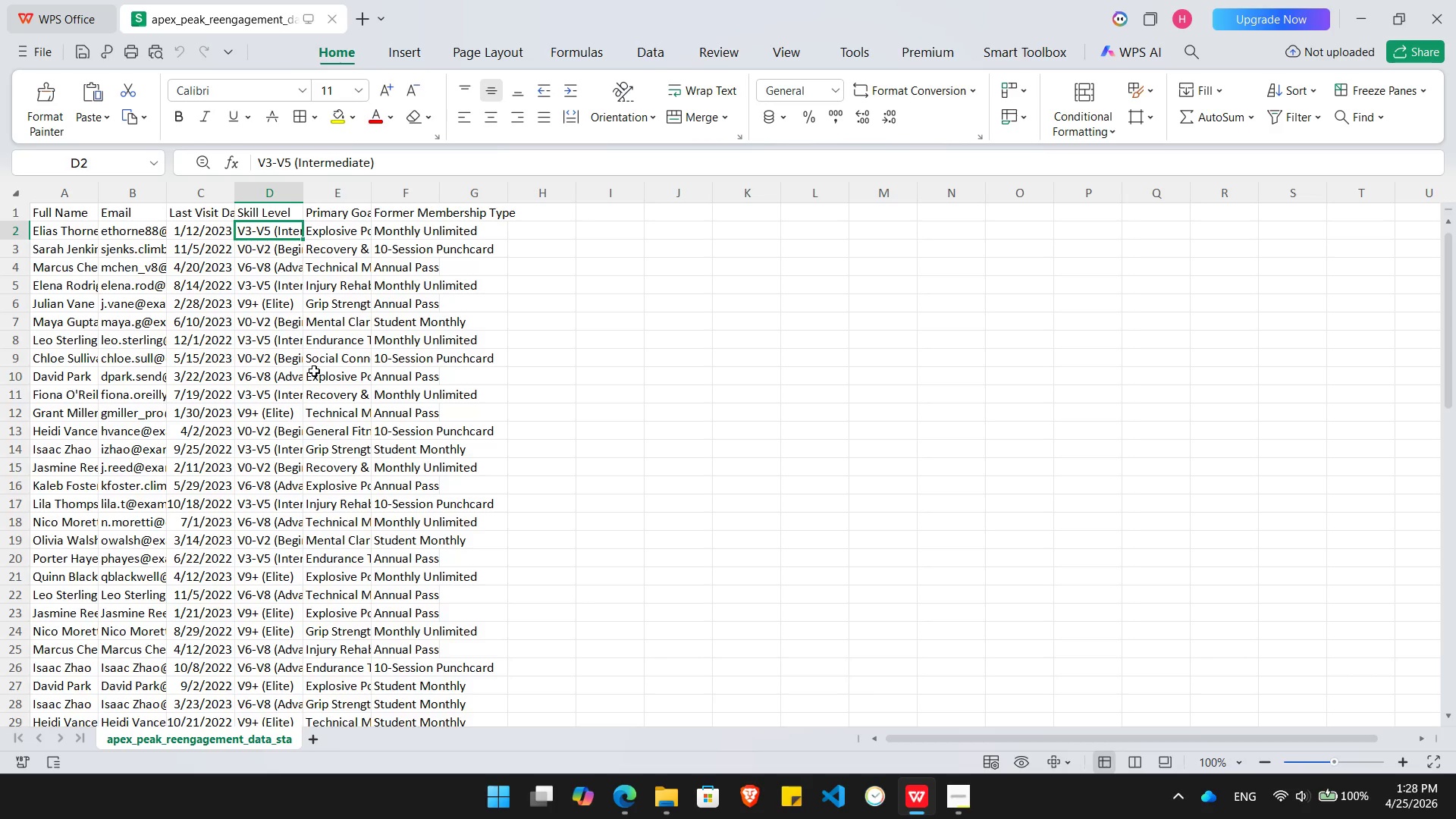 
wait(5.27)
 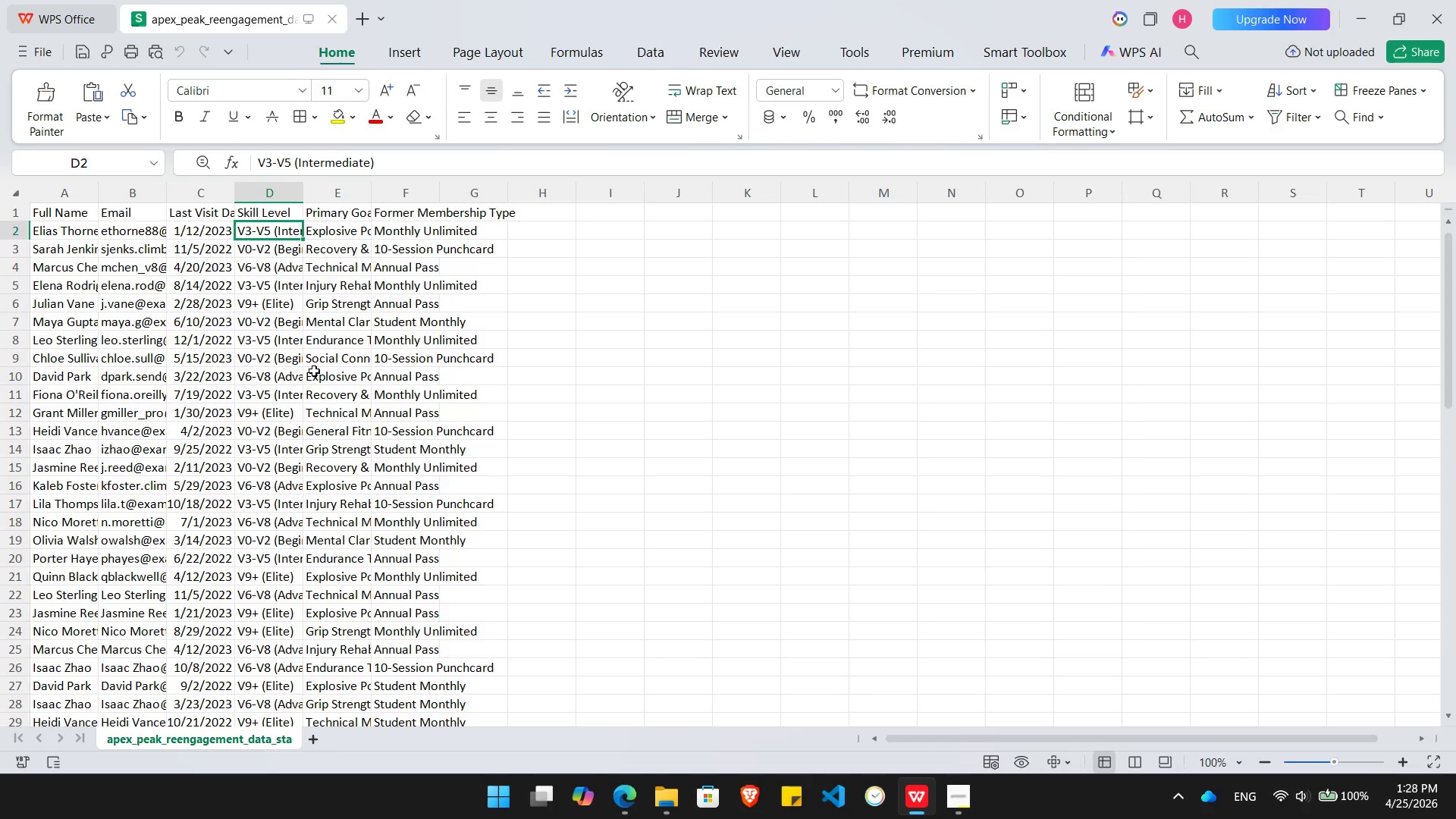 
key(Alt+AltLeft)
 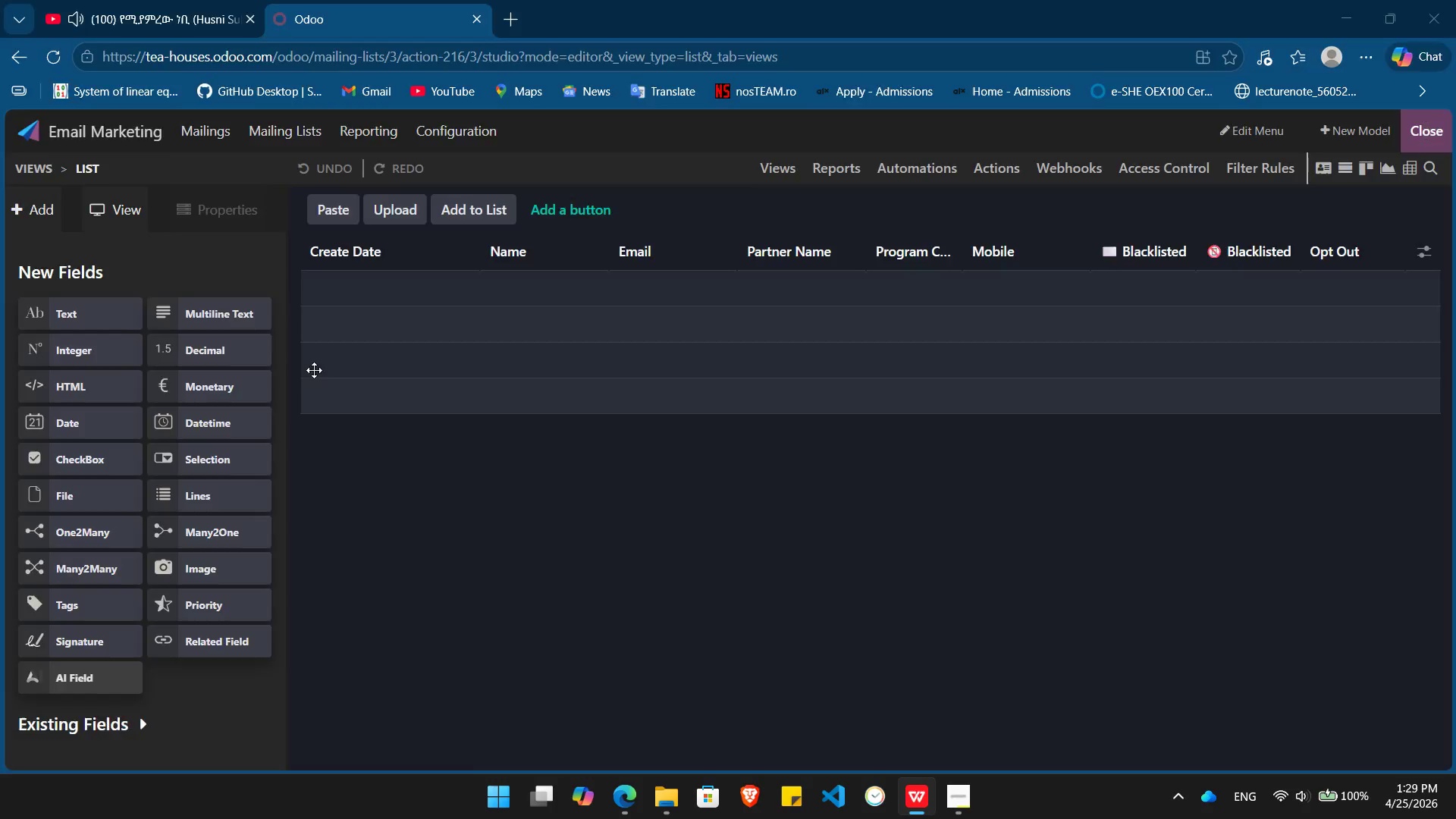 
key(Alt+Tab)
 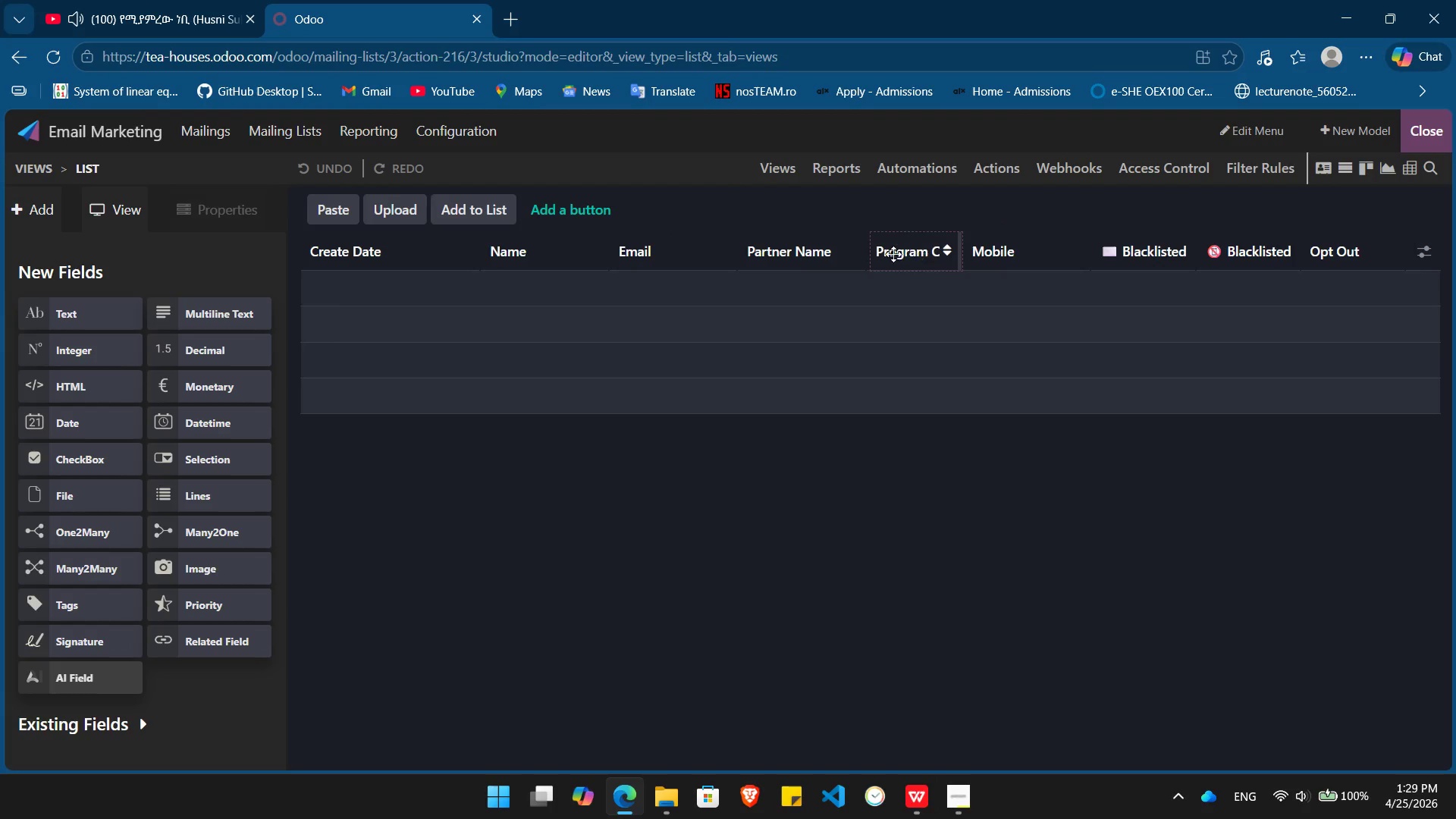 
left_click([893, 254])
 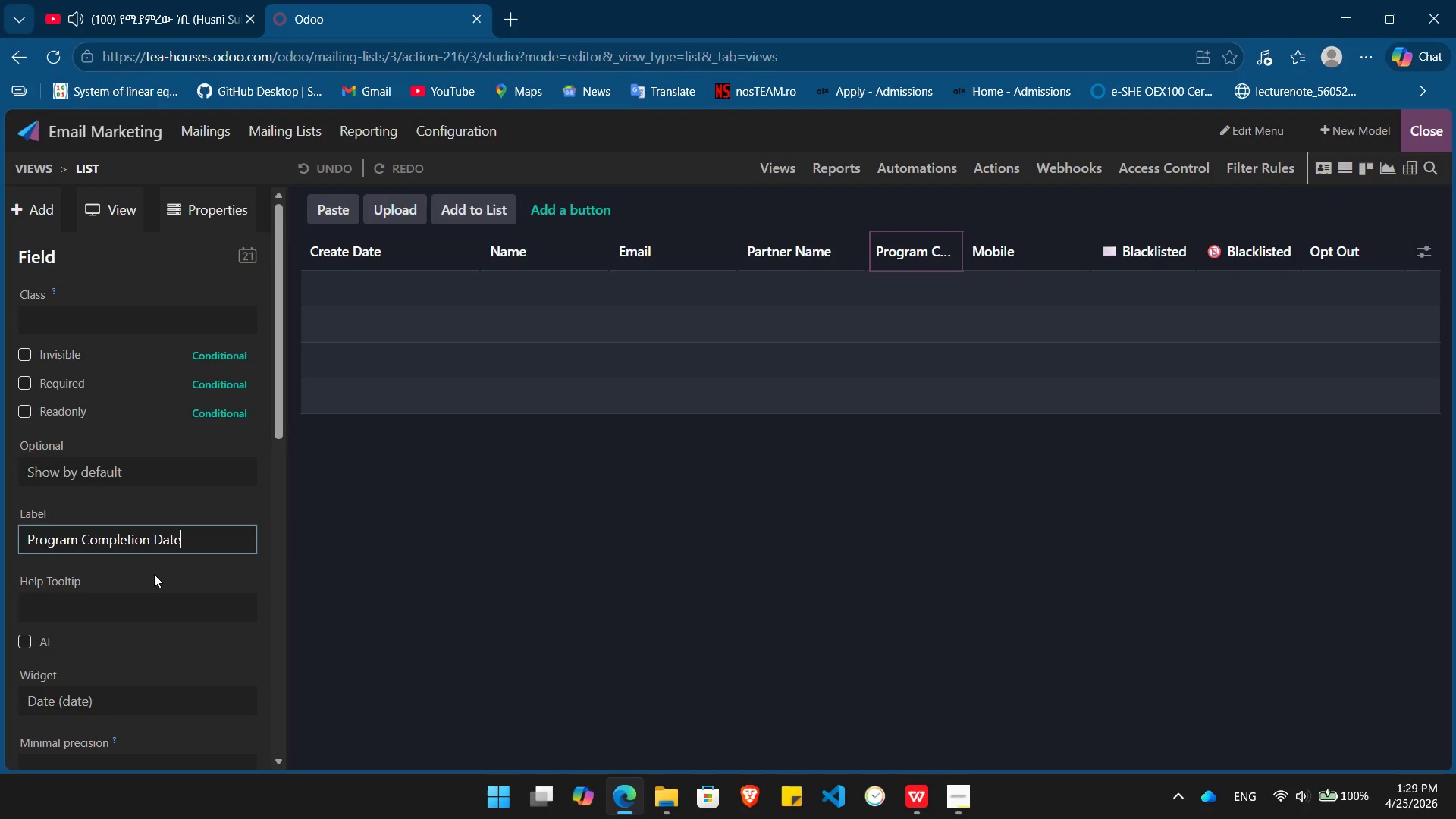 
key(ArrowLeft)
 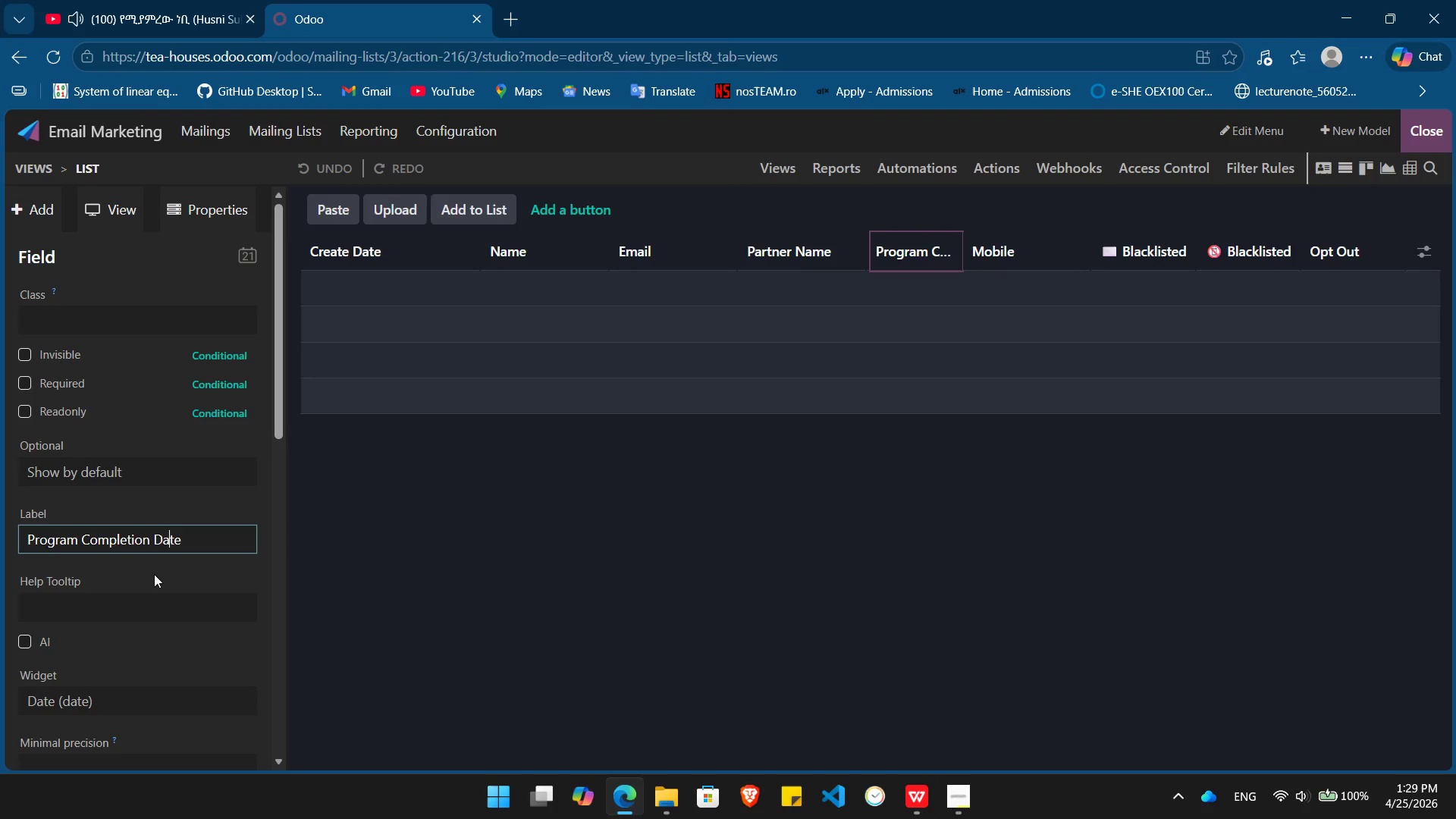 
key(ArrowLeft)
 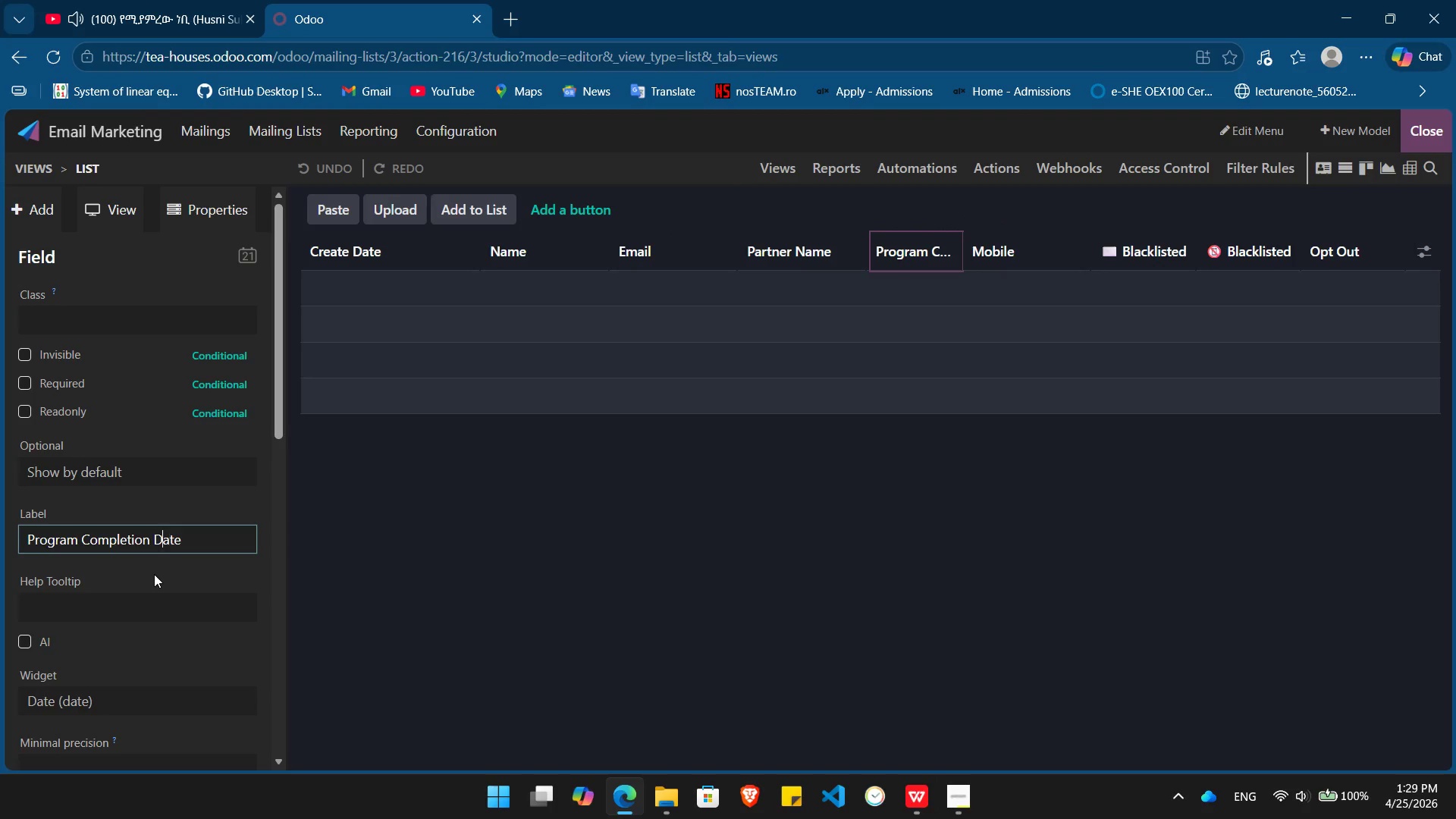 
key(ArrowLeft)
 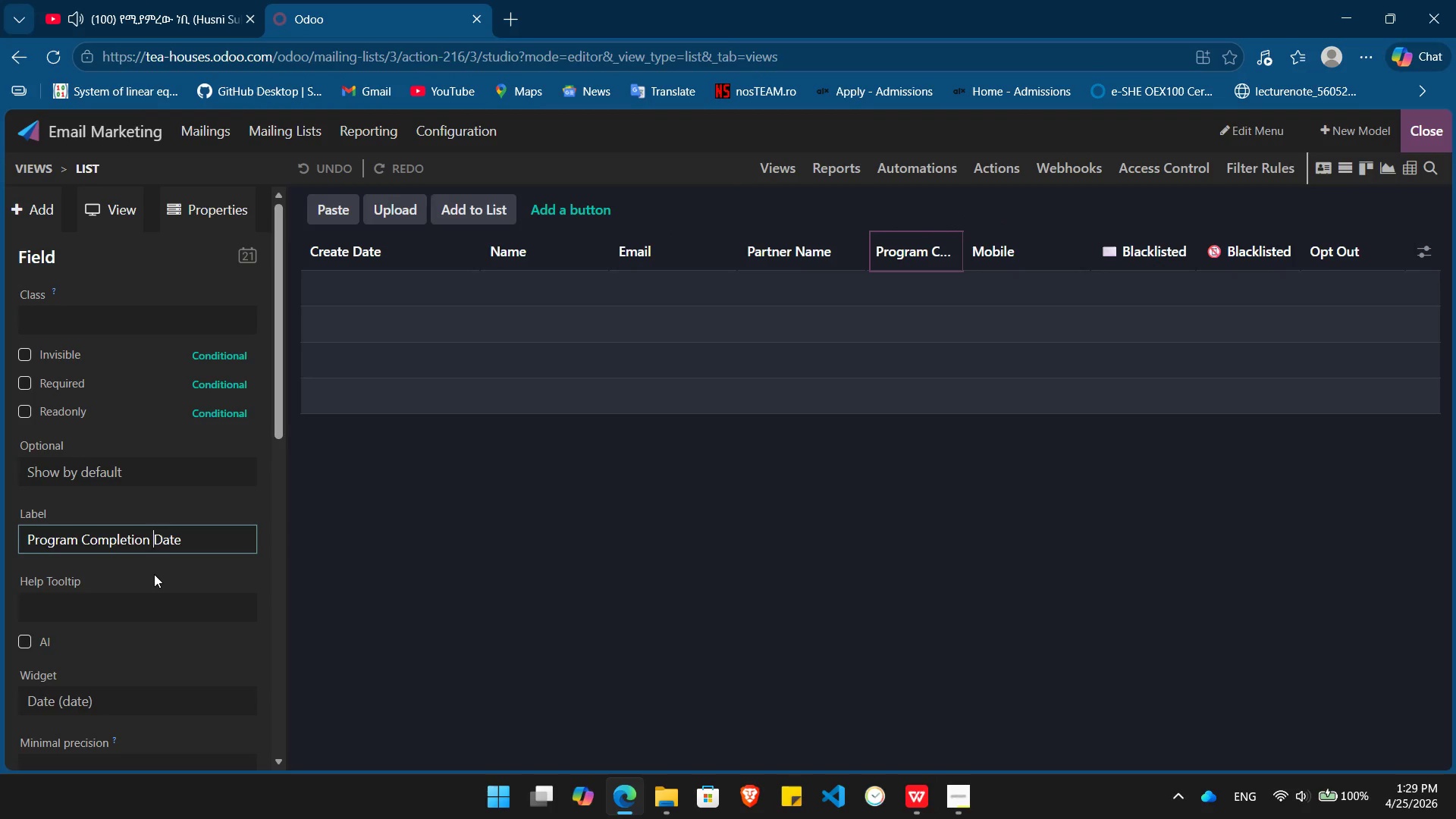 
key(ArrowLeft)
 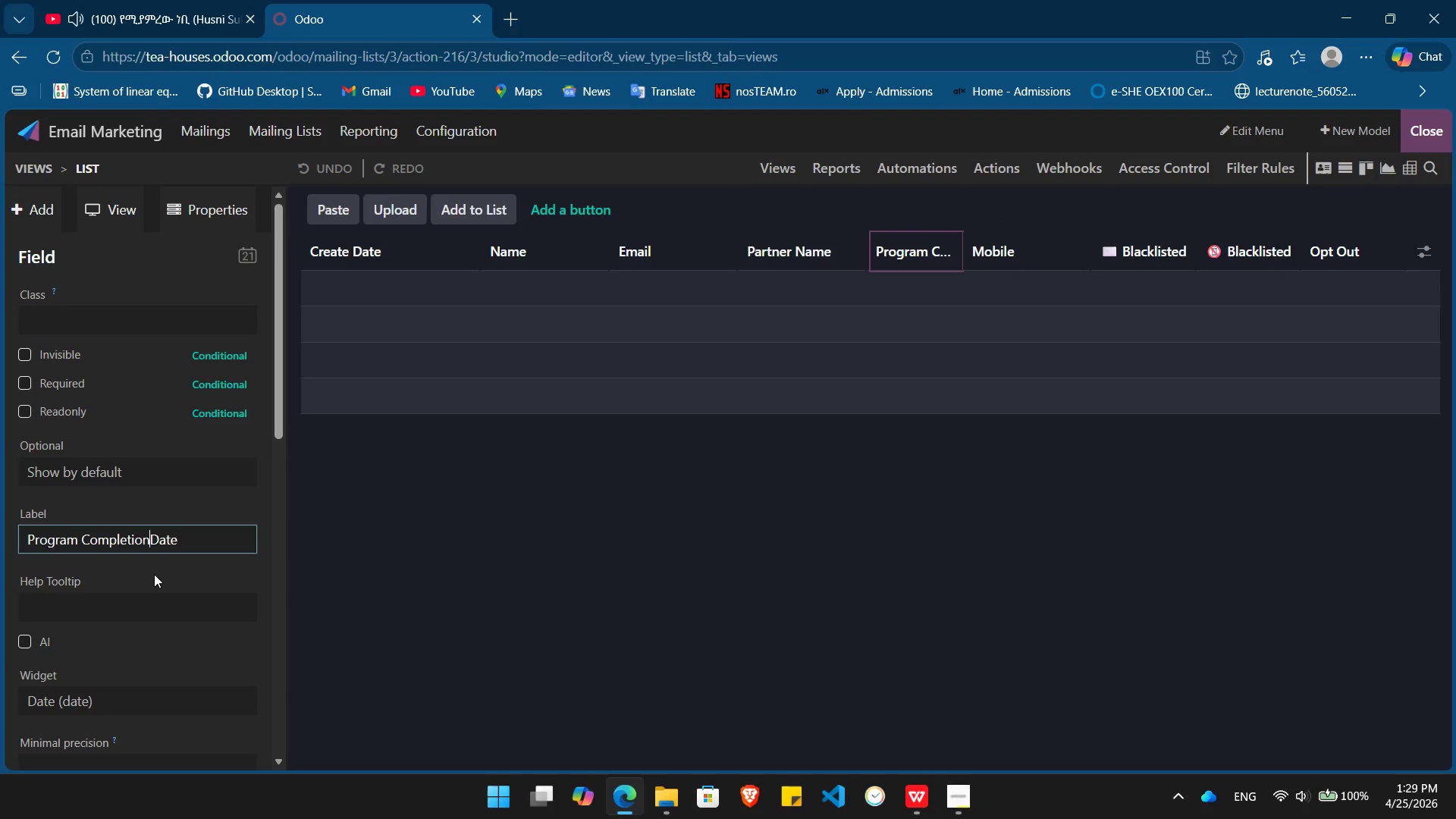 
hold_key(key=Backspace, duration=1.11)
 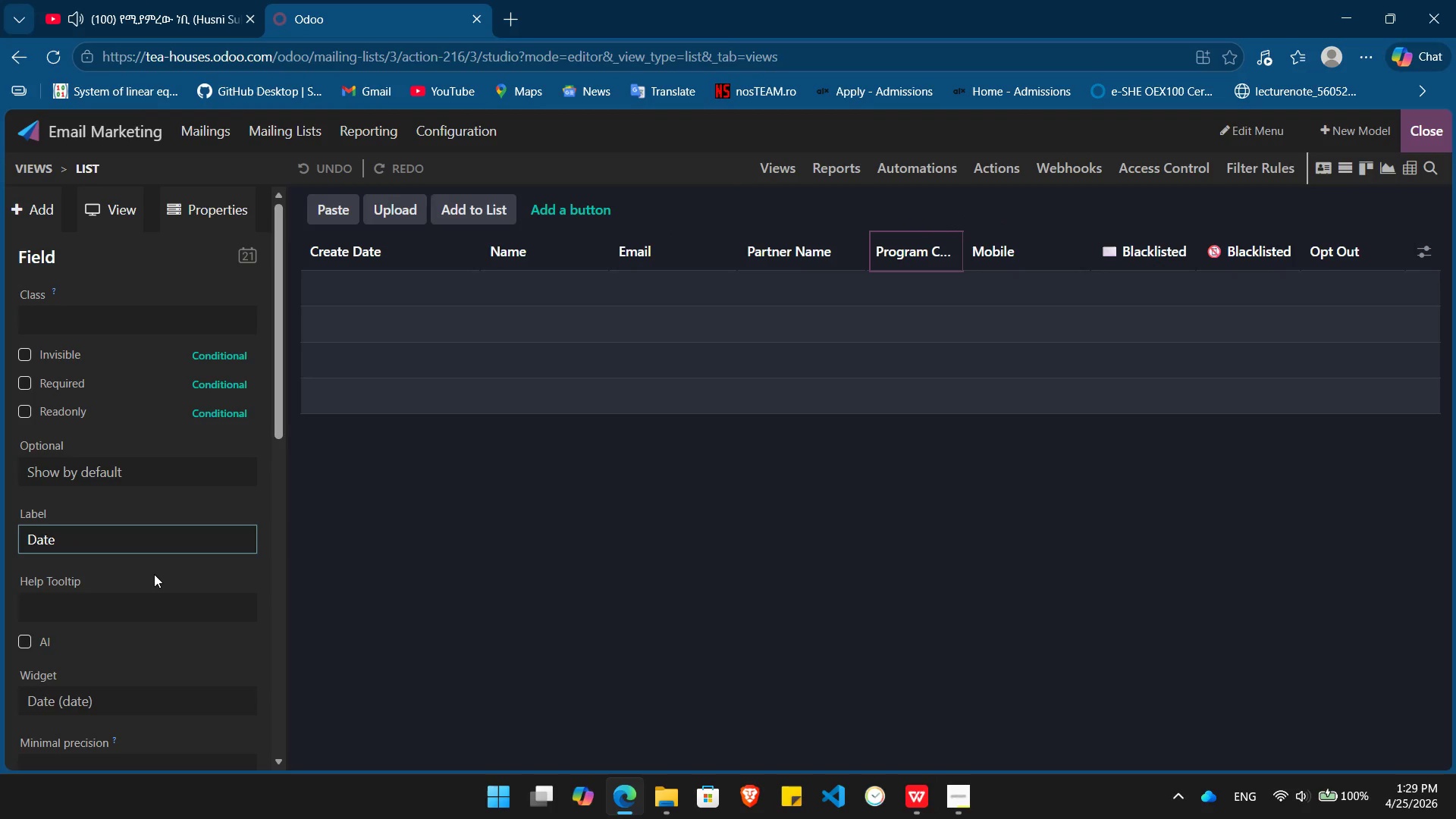 
type(Last Visit )
 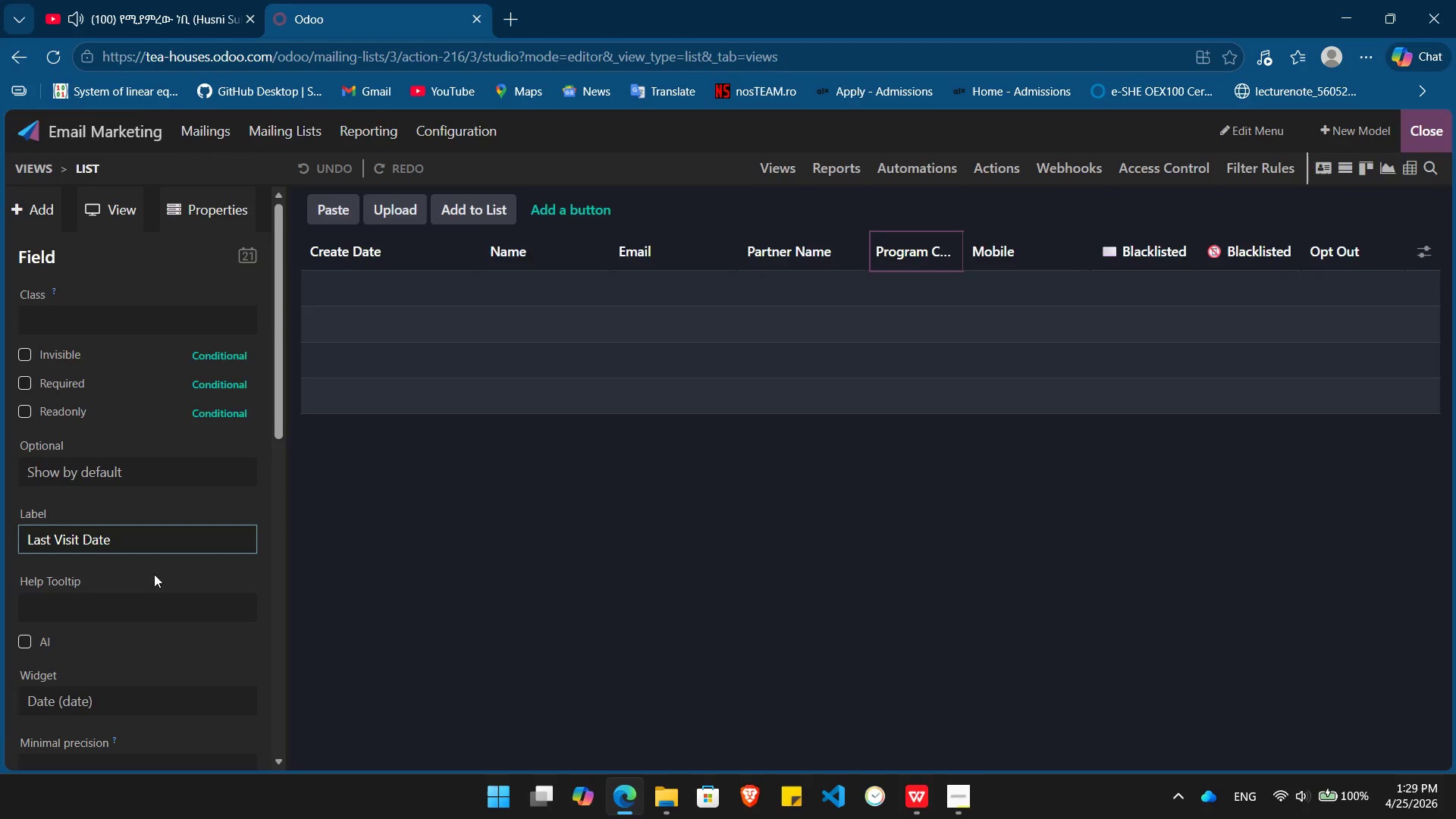 
key(Enter)
 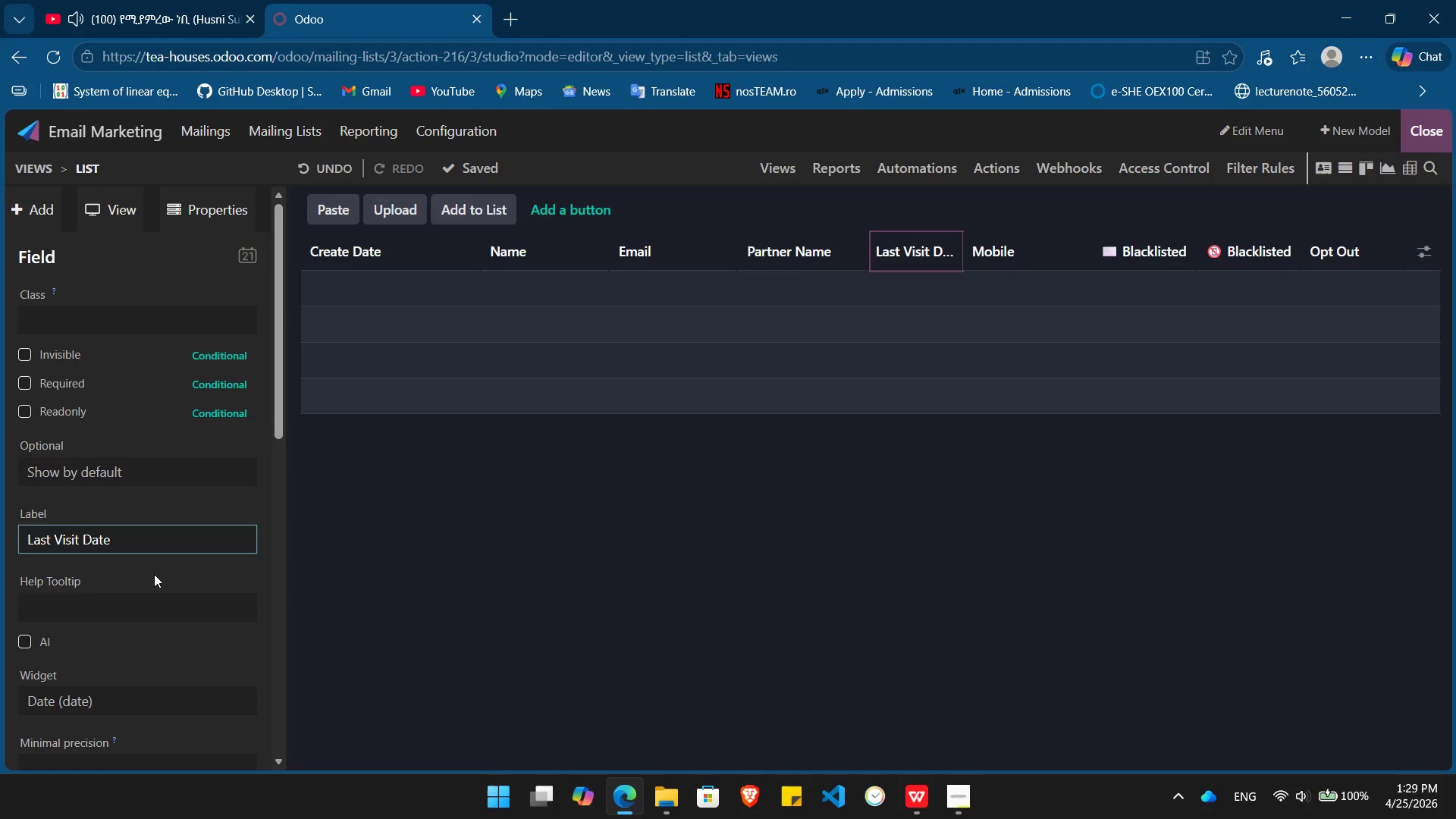 
key(Alt+AltLeft)
 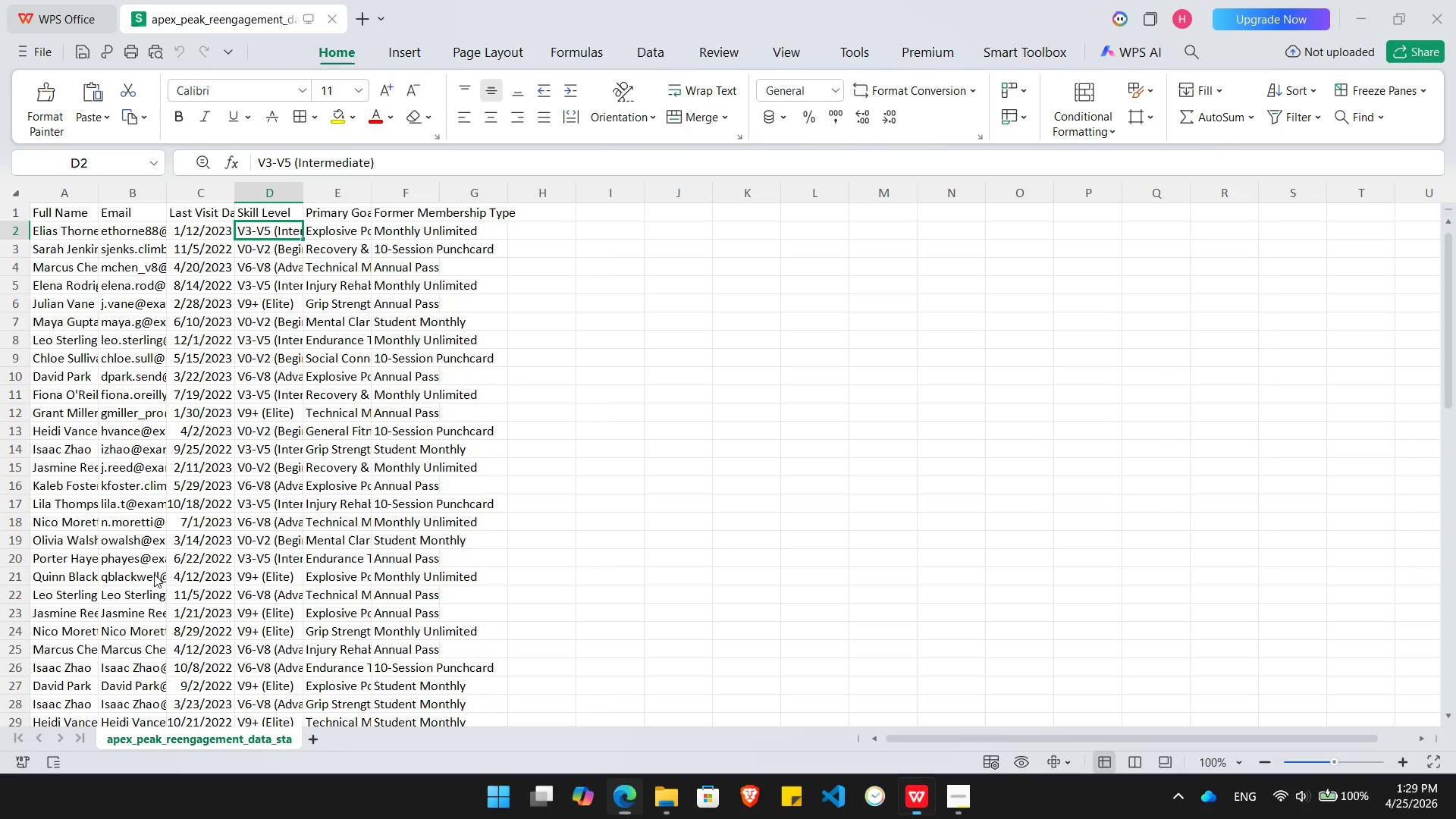 
key(Alt+Tab)
 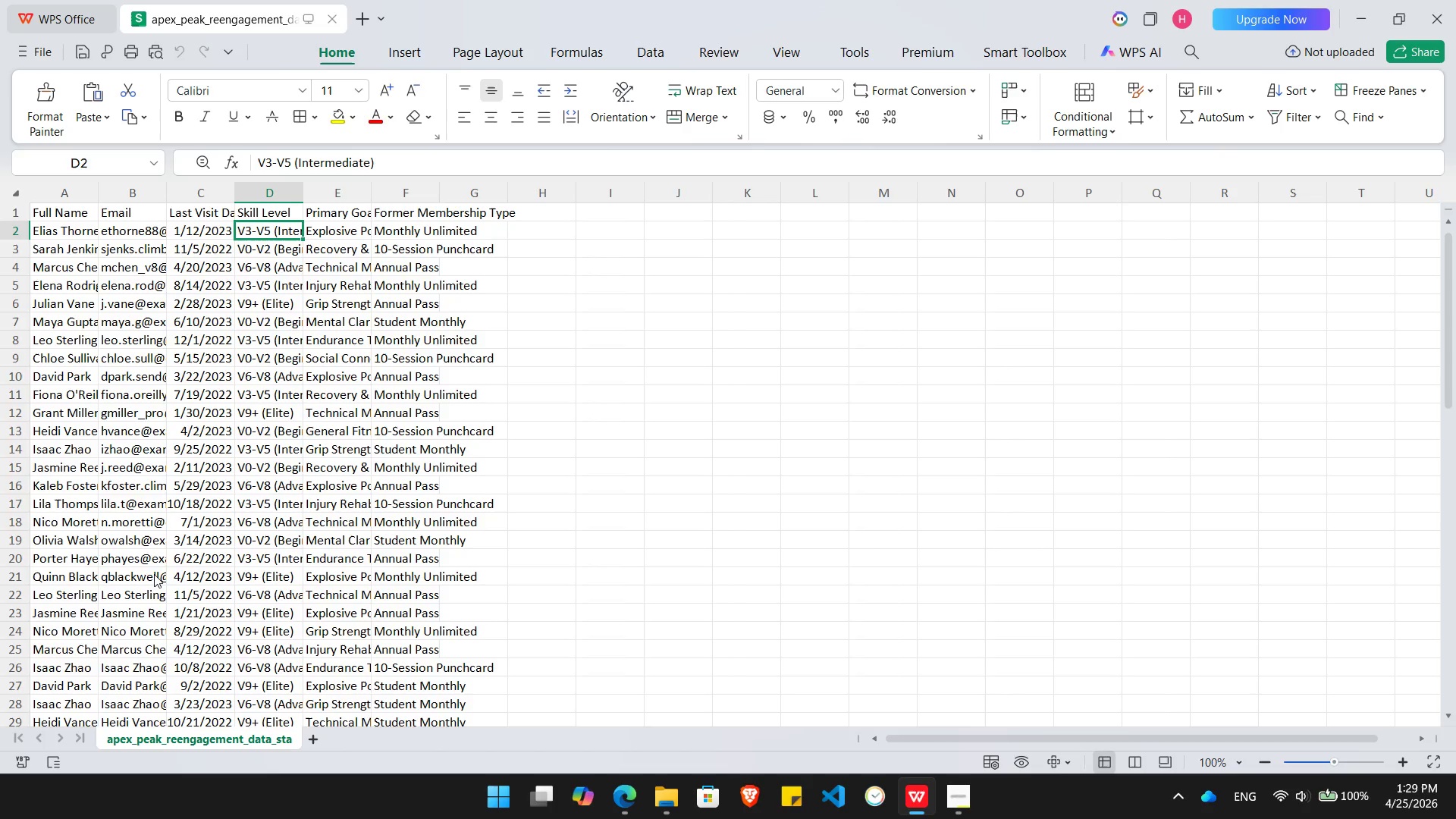 
key(ArrowUp)
 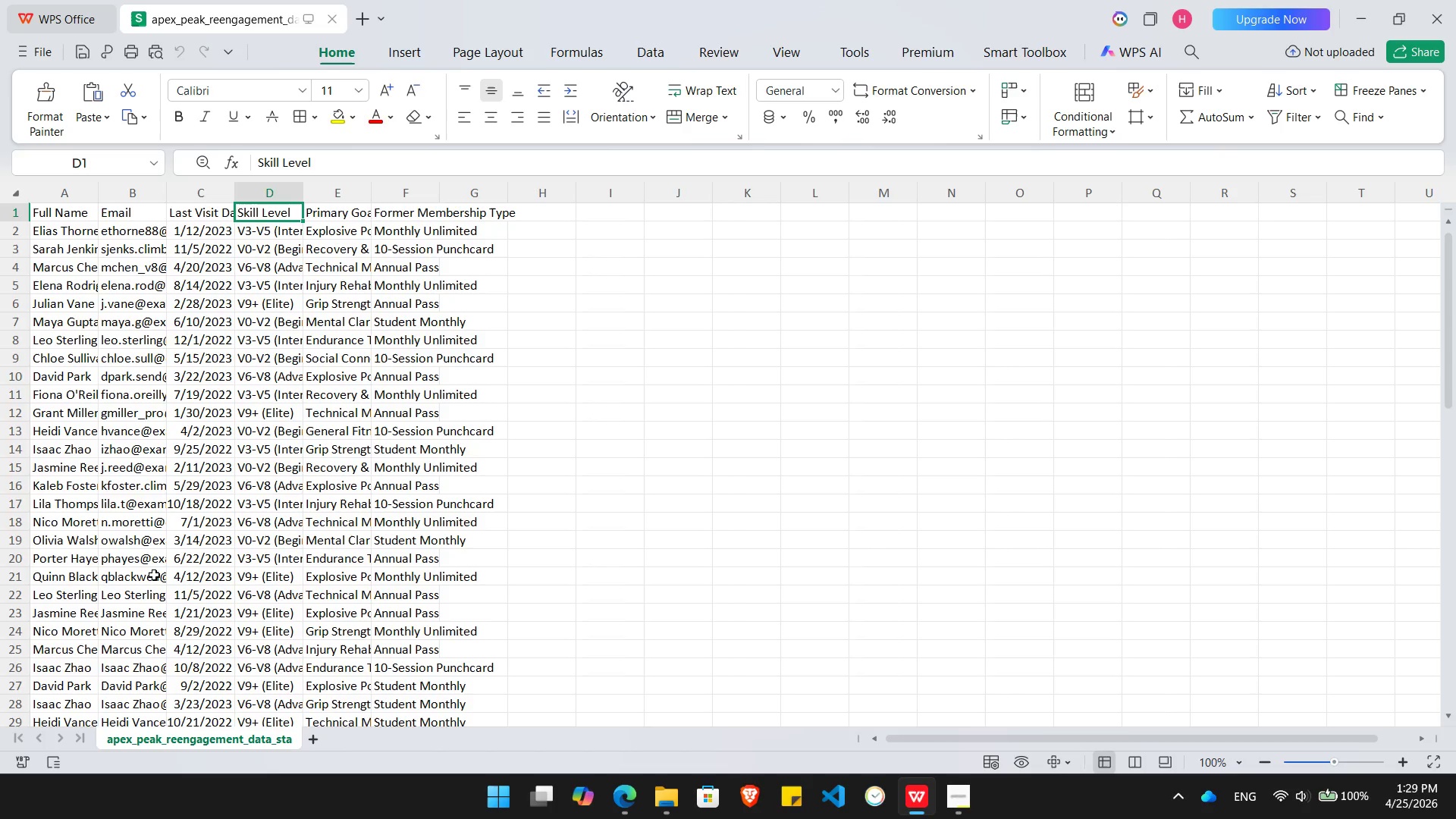 
key(ArrowLeft)
 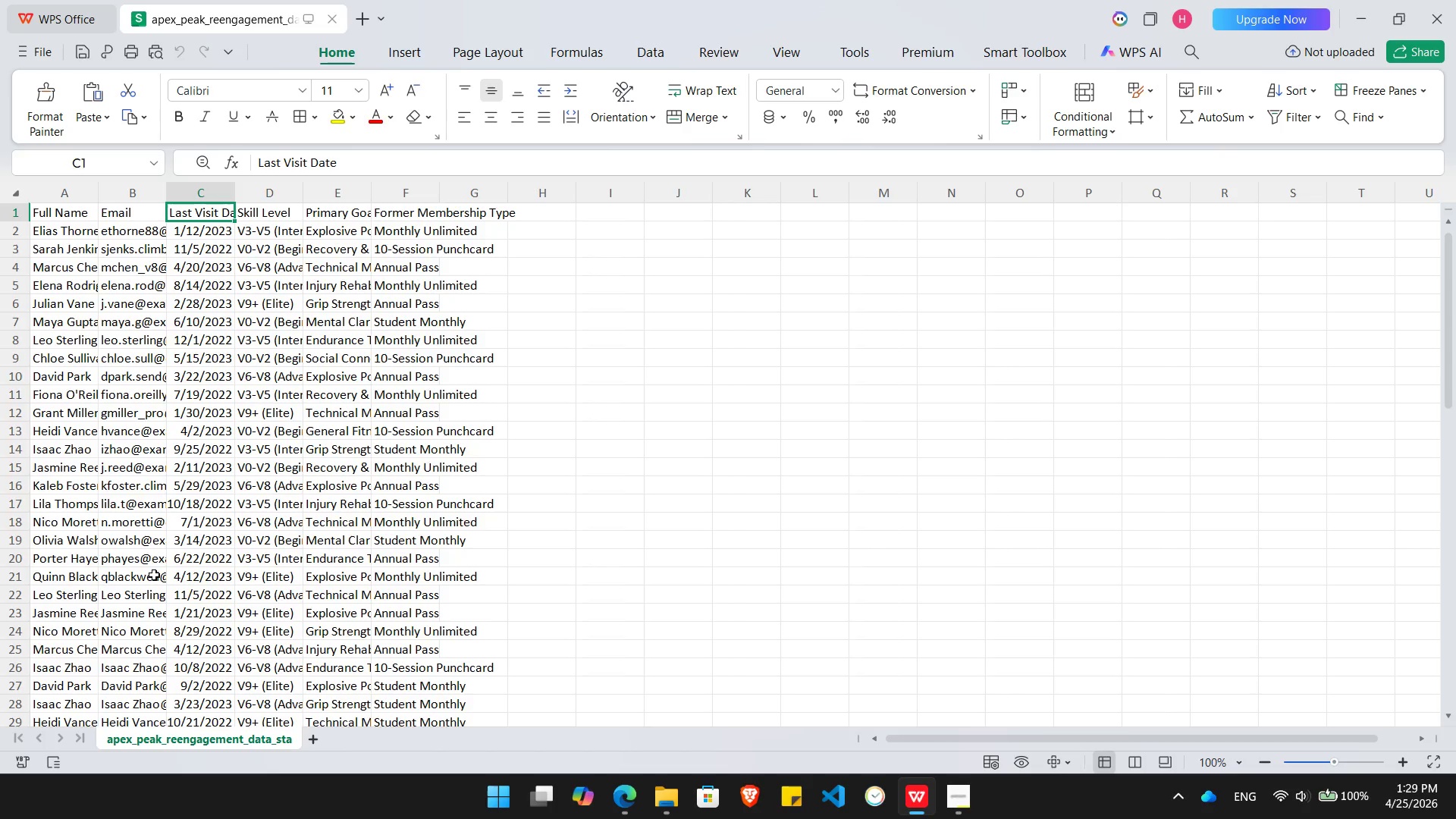 
key(ArrowRight)
 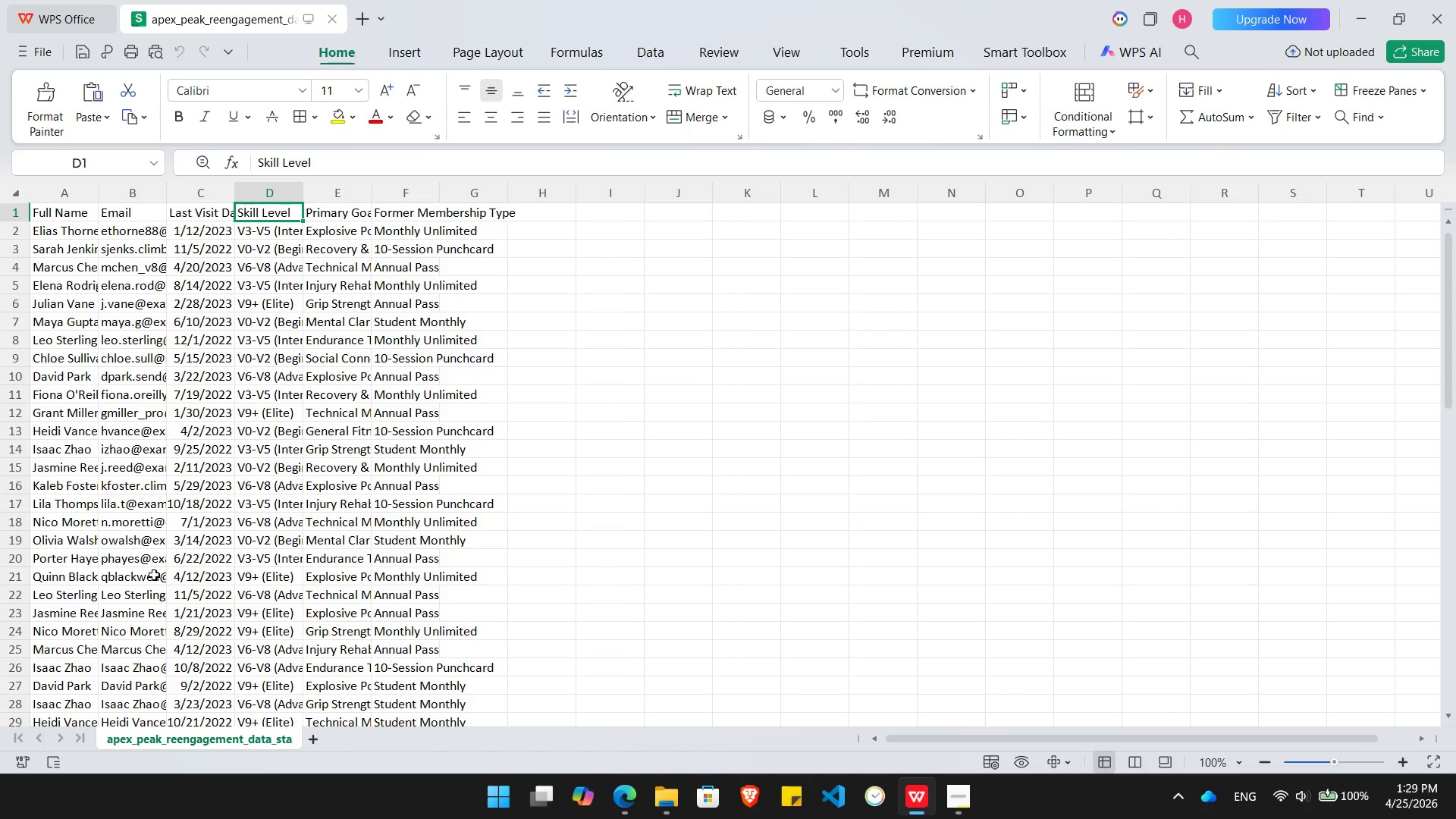 
key(Alt+AltLeft)
 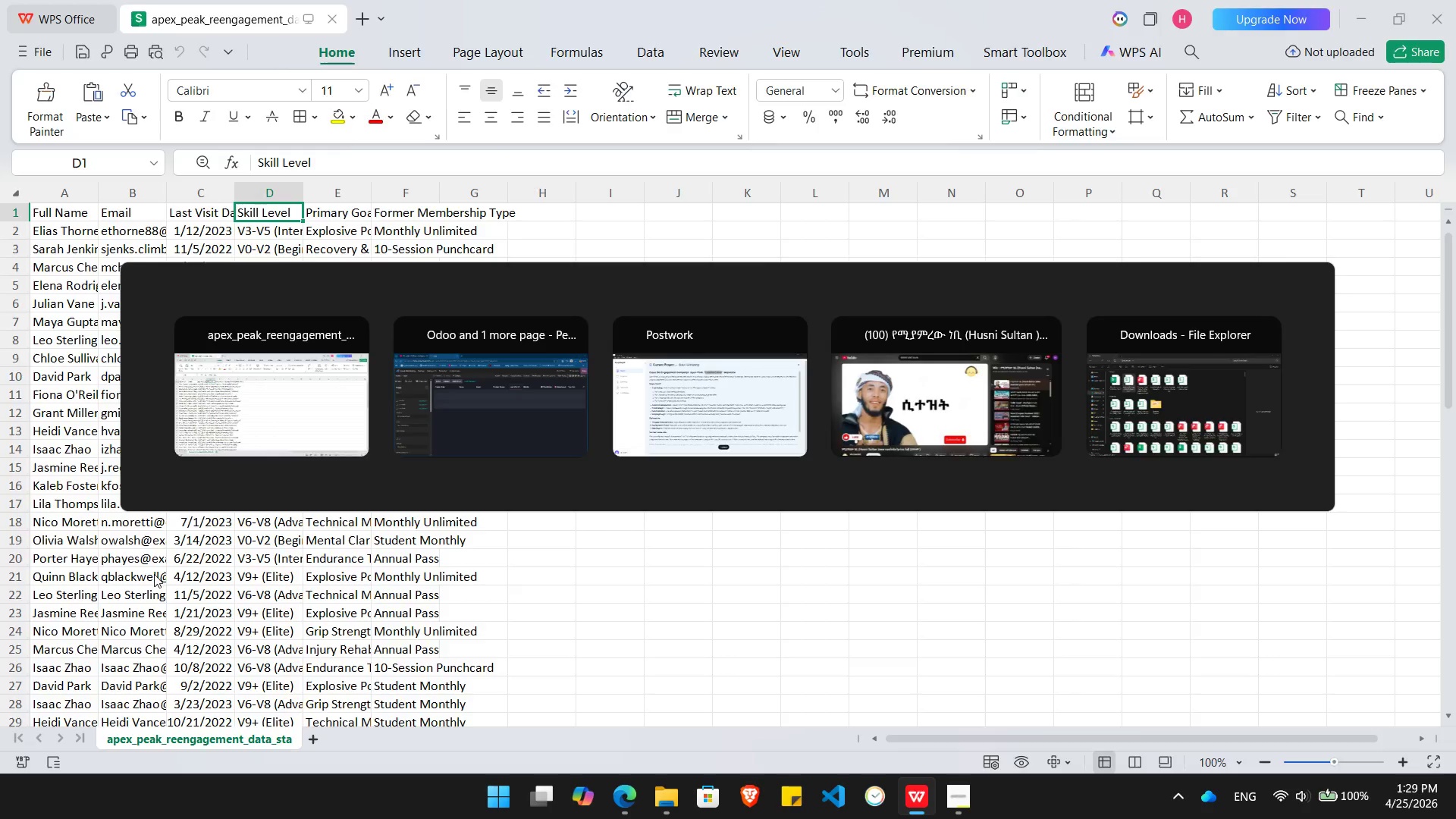 
key(Alt+Tab)
 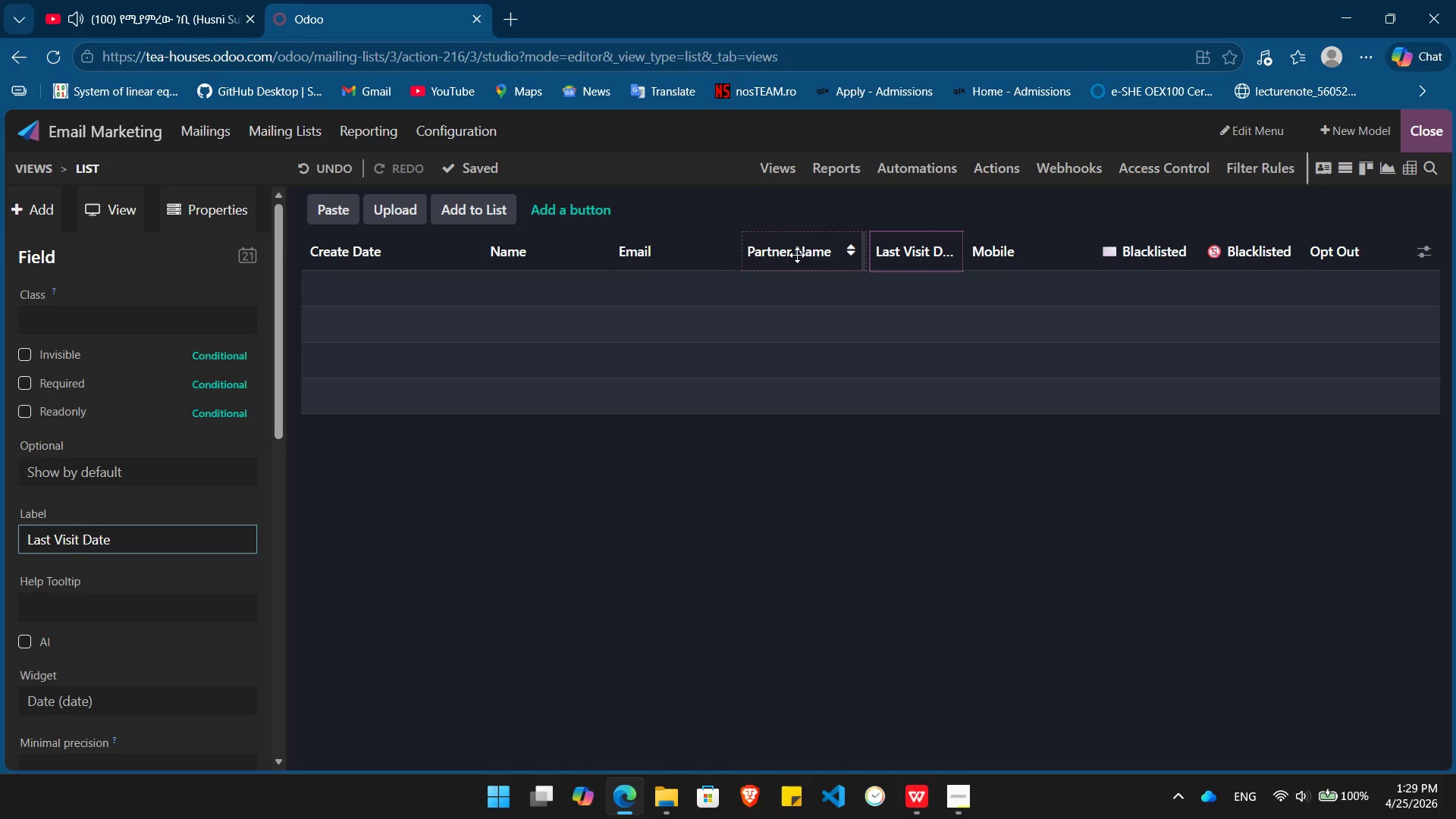 
left_click([797, 255])
 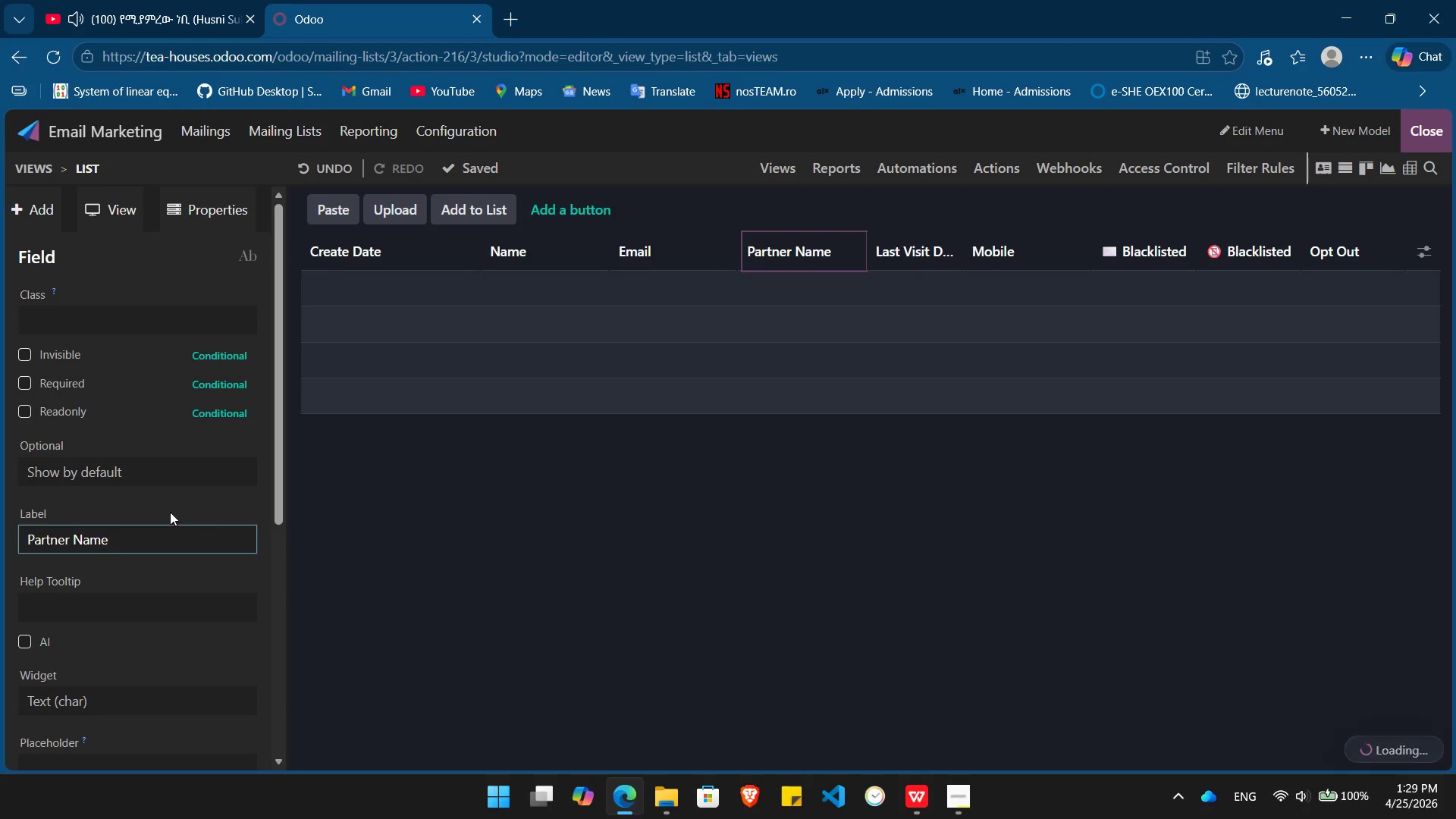 
hold_key(key=Backspace, duration=0.97)
 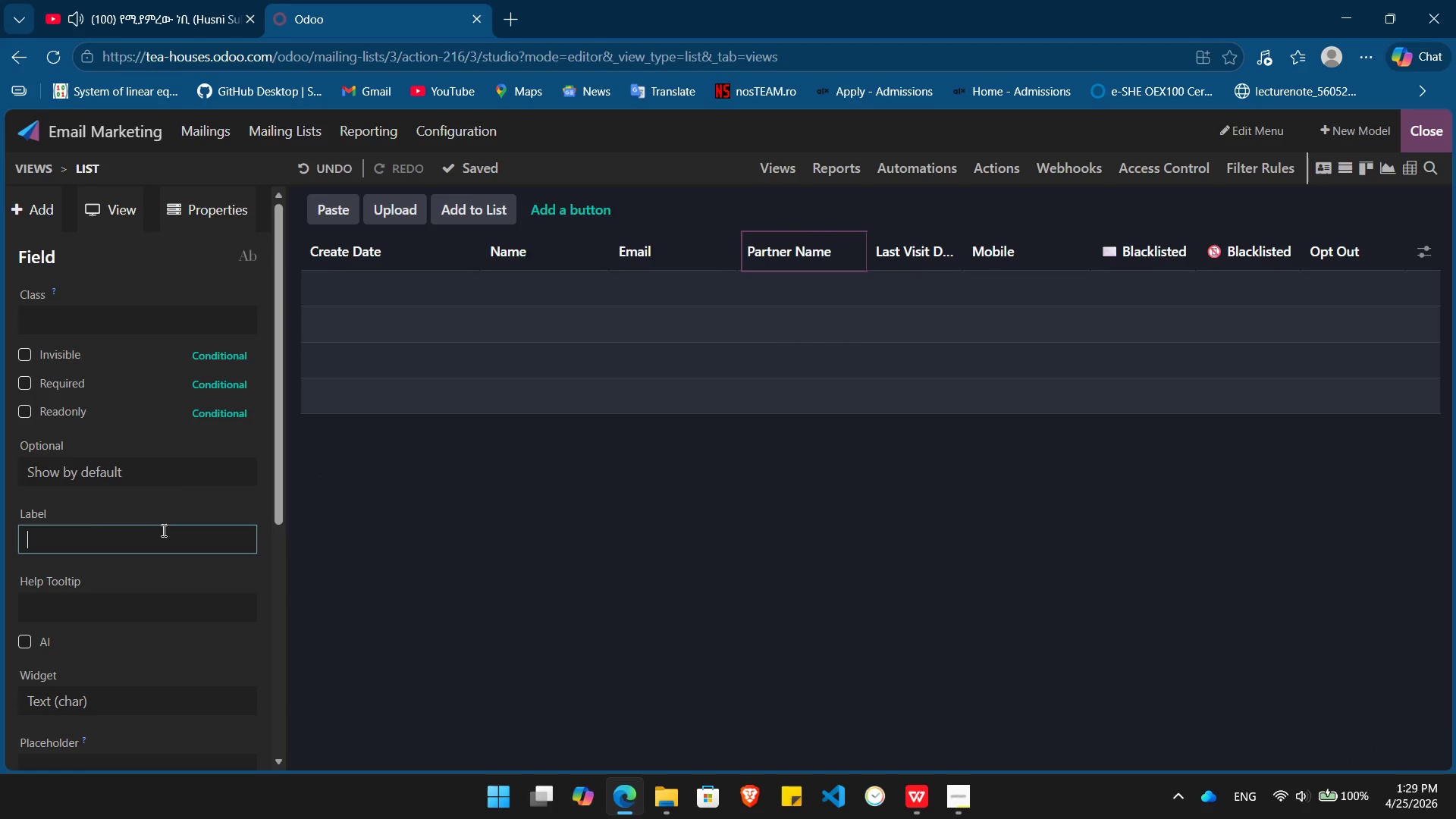 
type(Skill Level)
 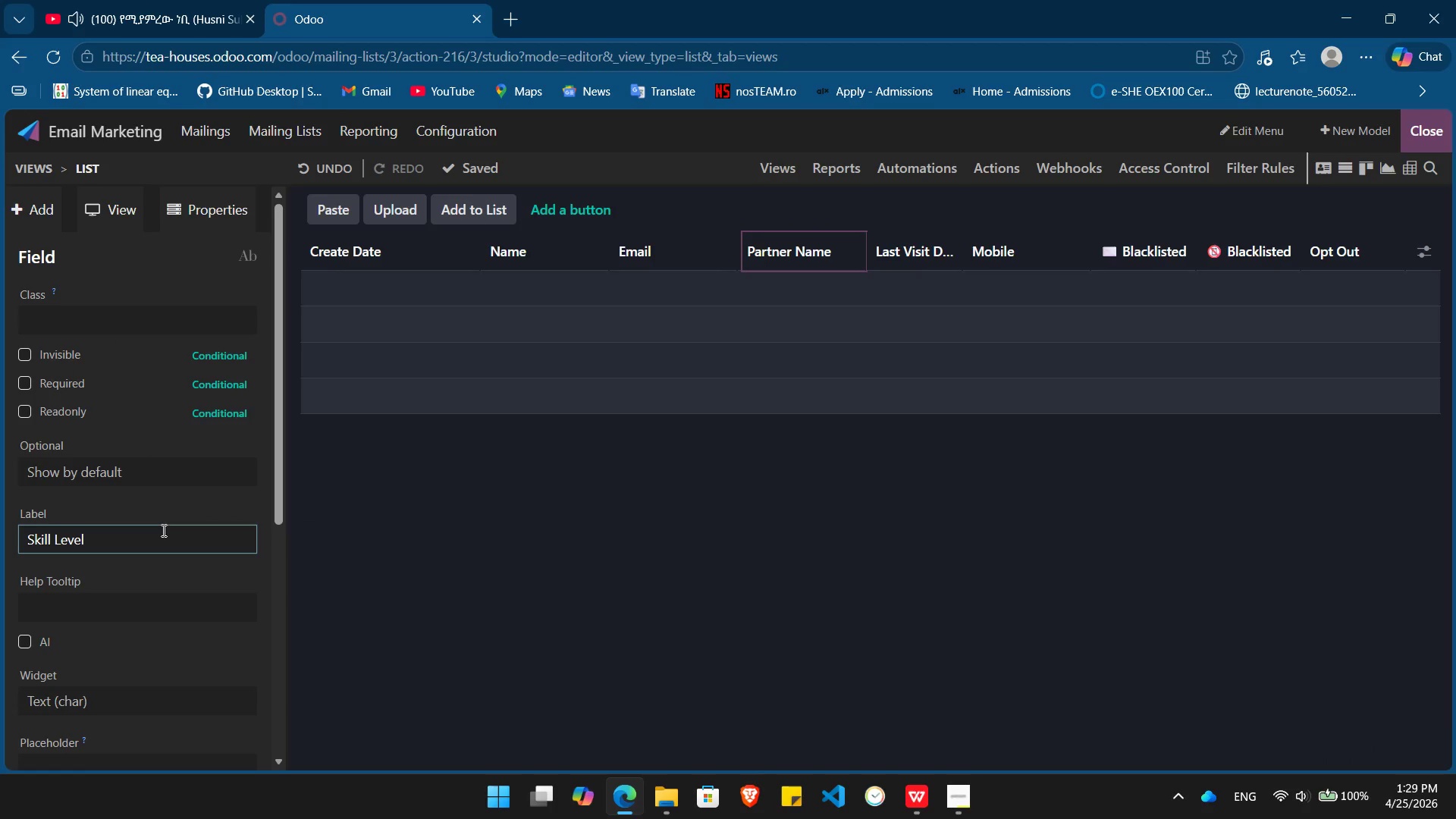 
key(Enter)
 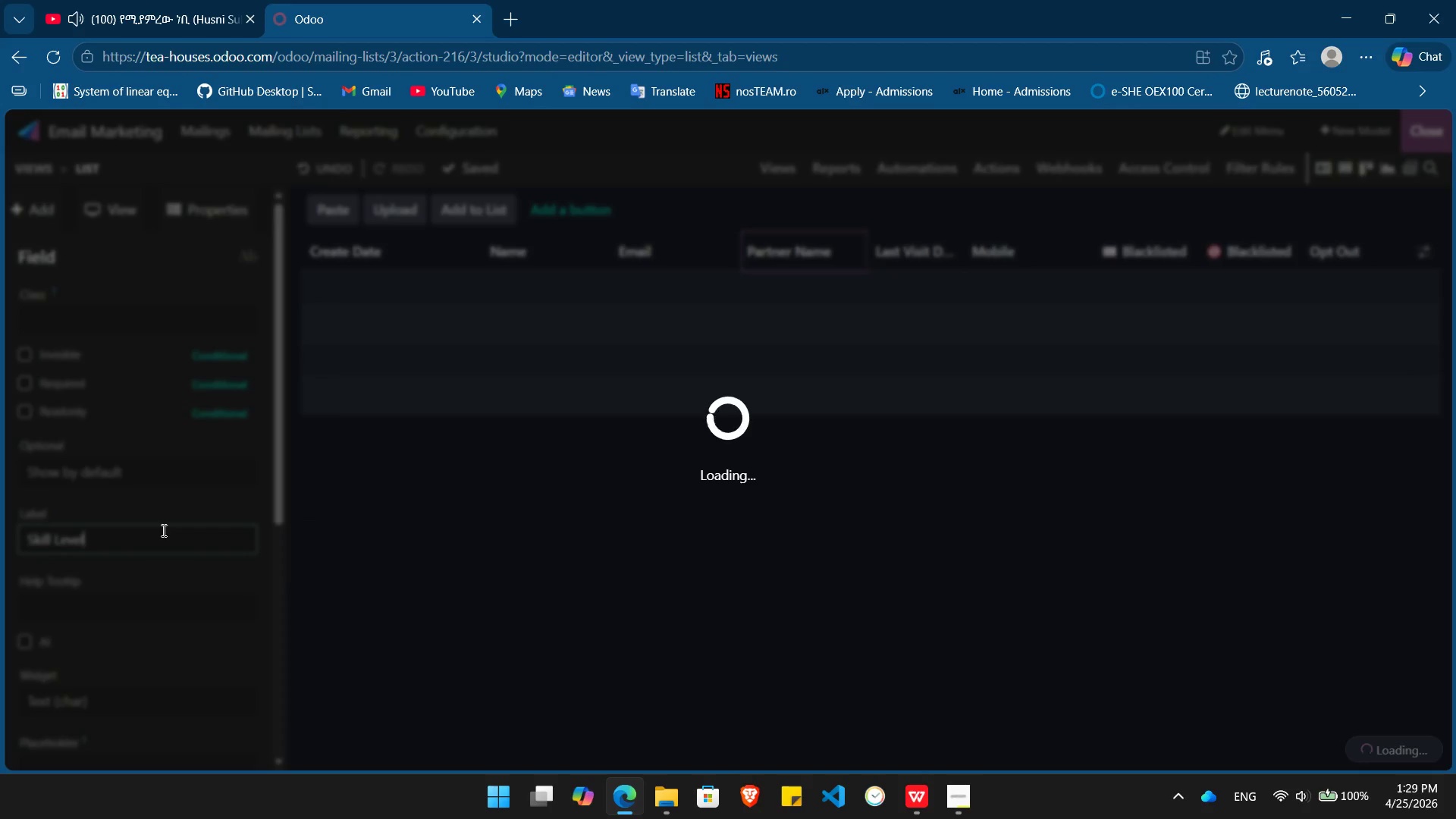 
key(Alt+Tab)
 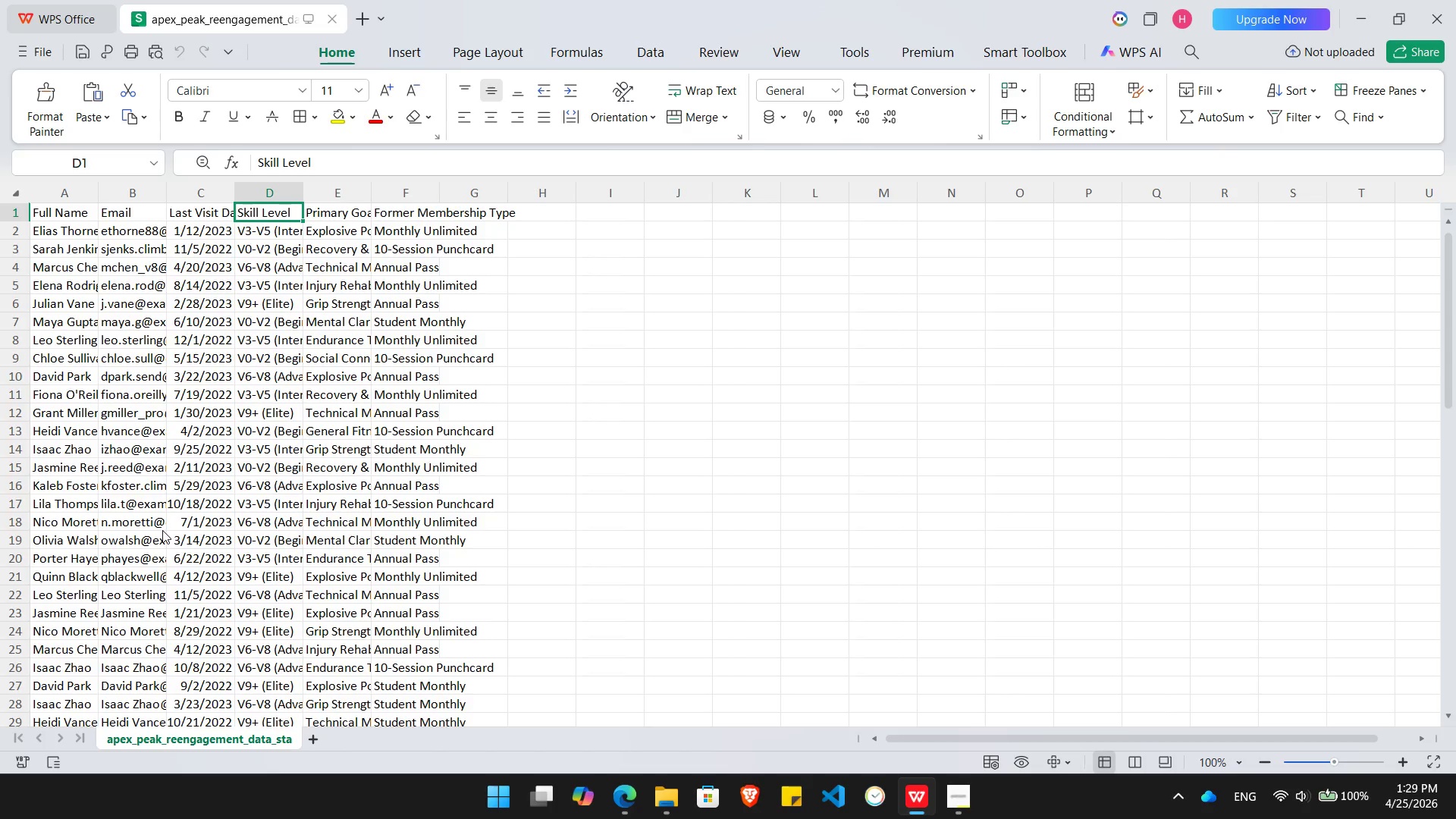 
key(ArrowRight)
 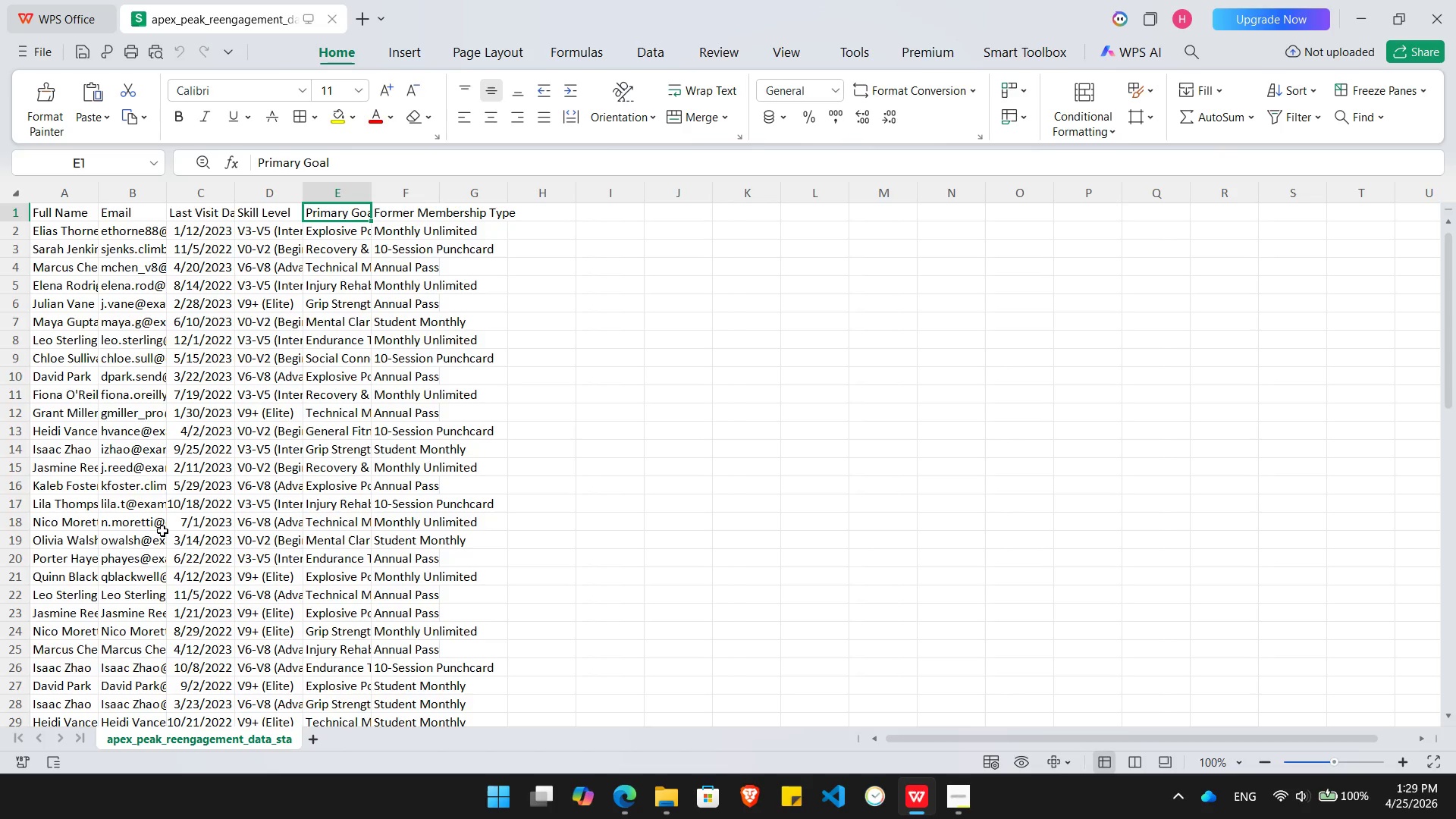 
key(Alt+AltLeft)
 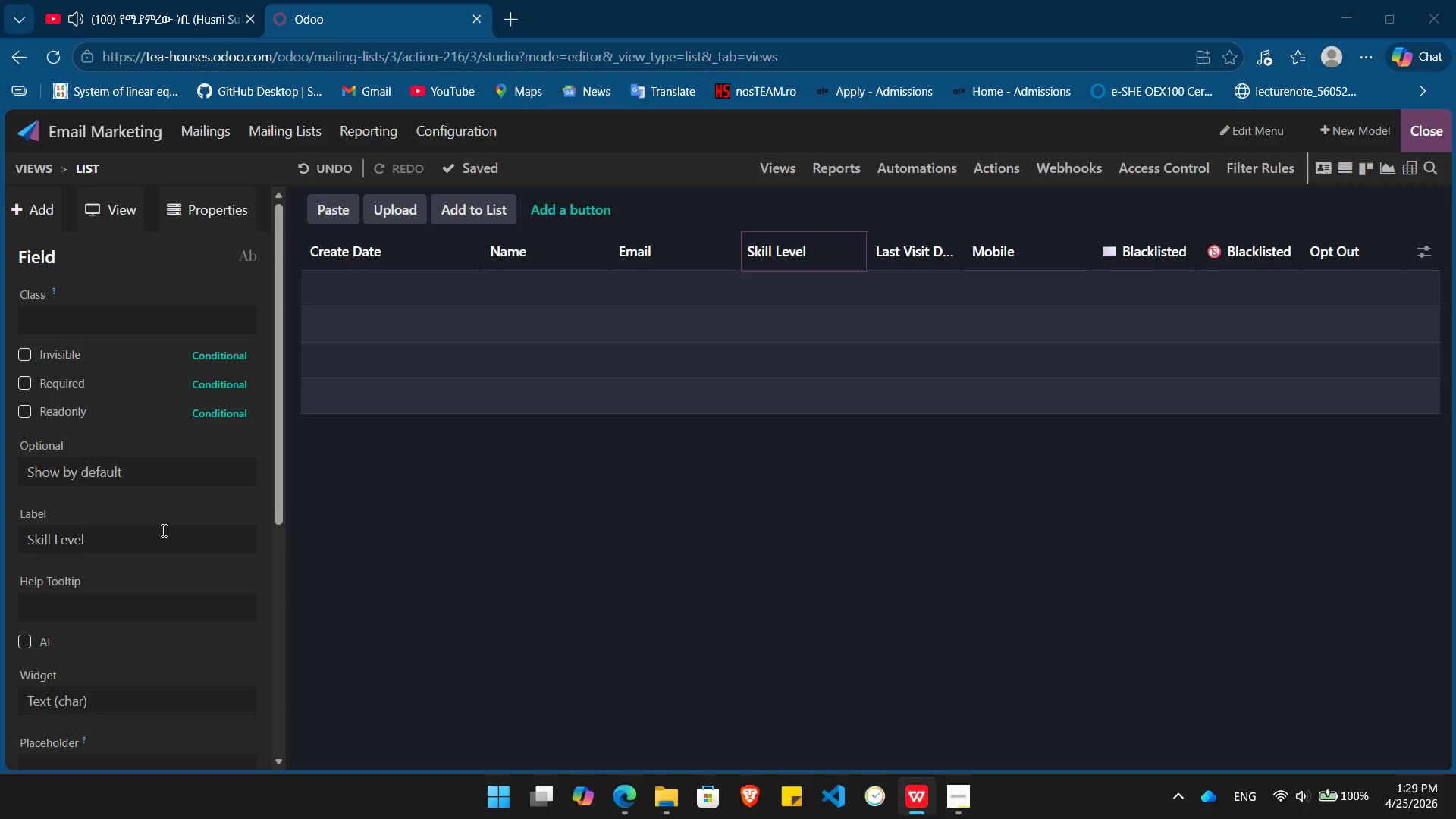 
key(Alt+Tab)
 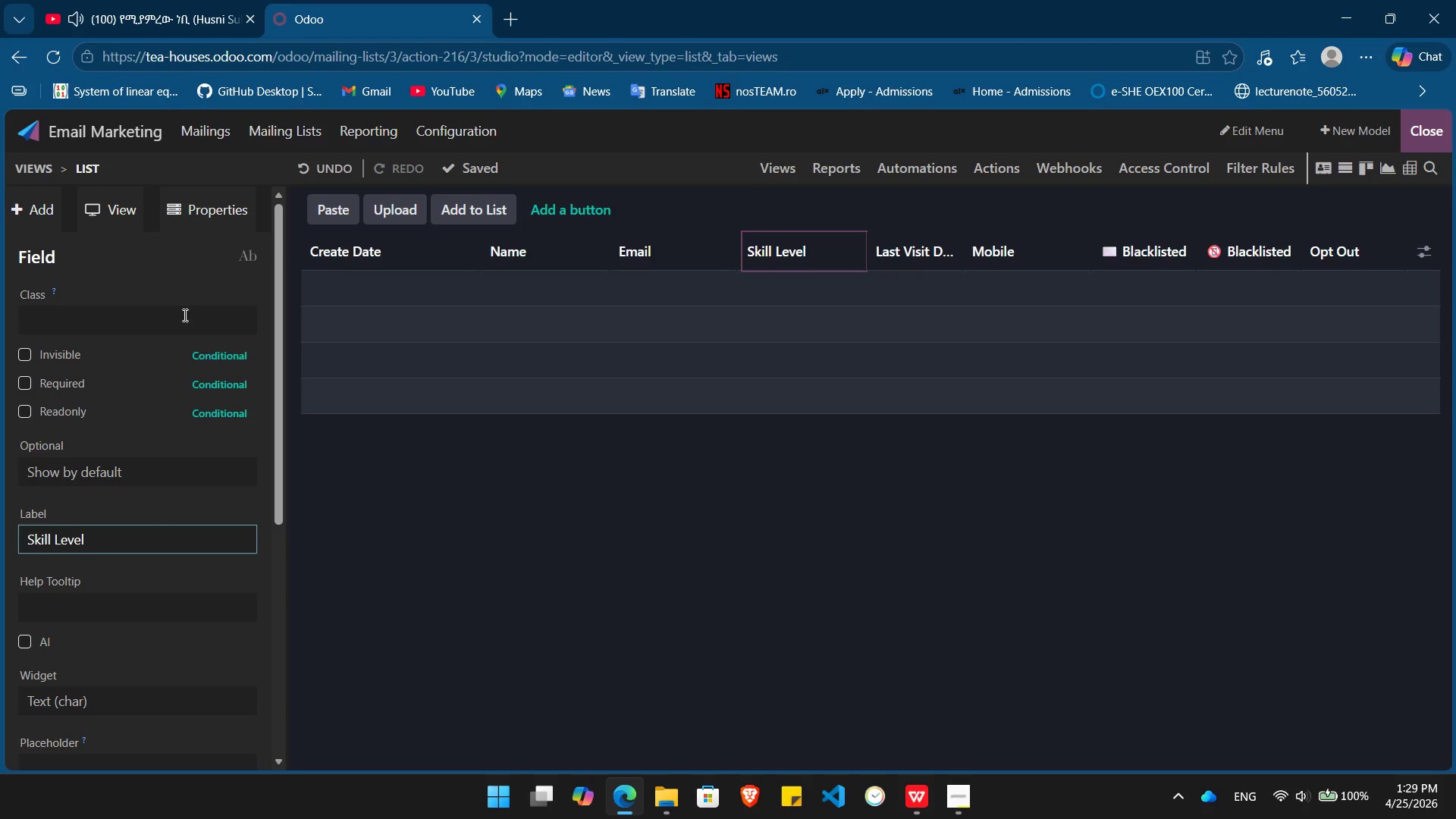 
left_click([36, 207])
 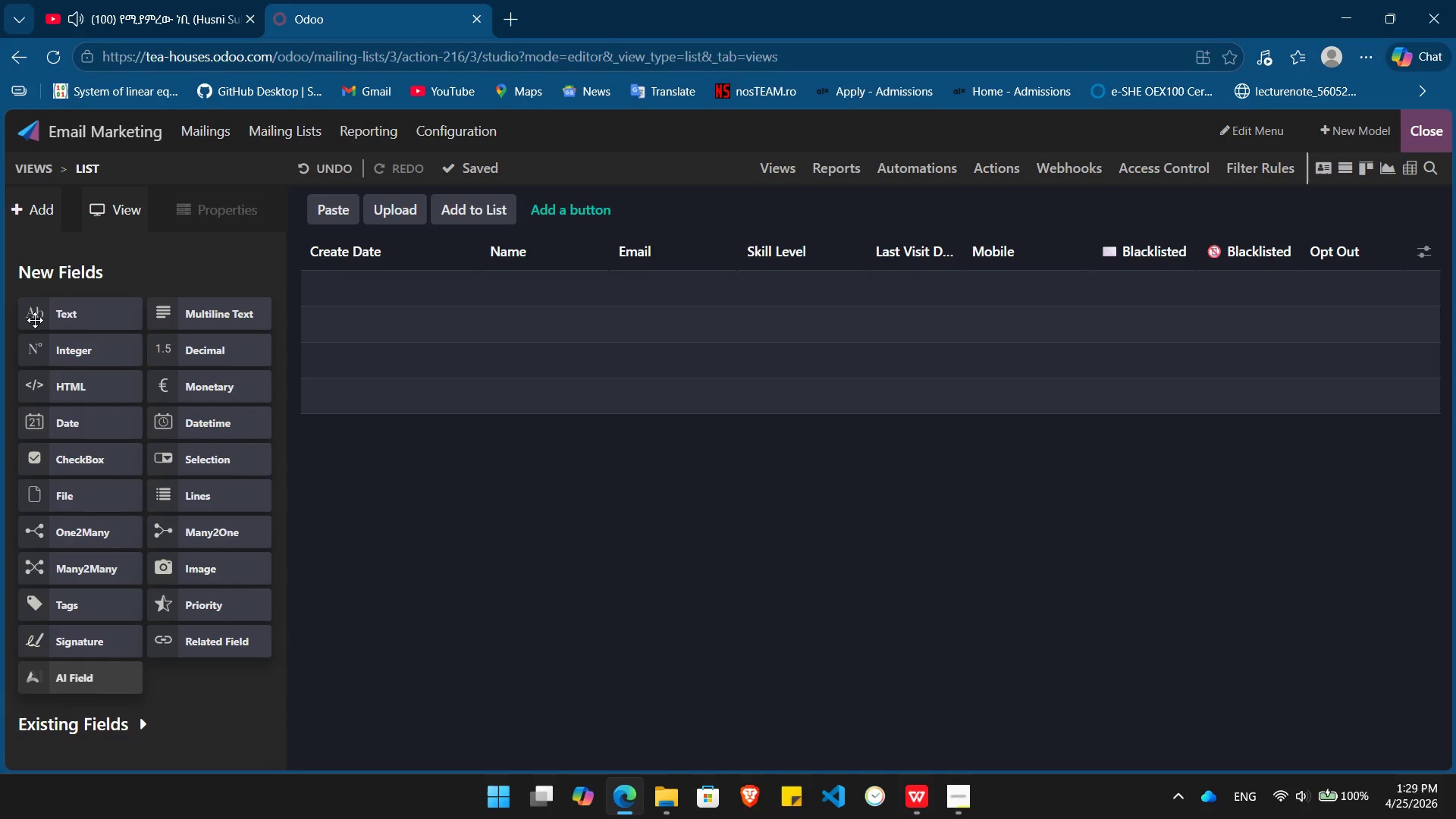 
left_click_drag(start_coordinate=[52, 322], to_coordinate=[990, 253])
 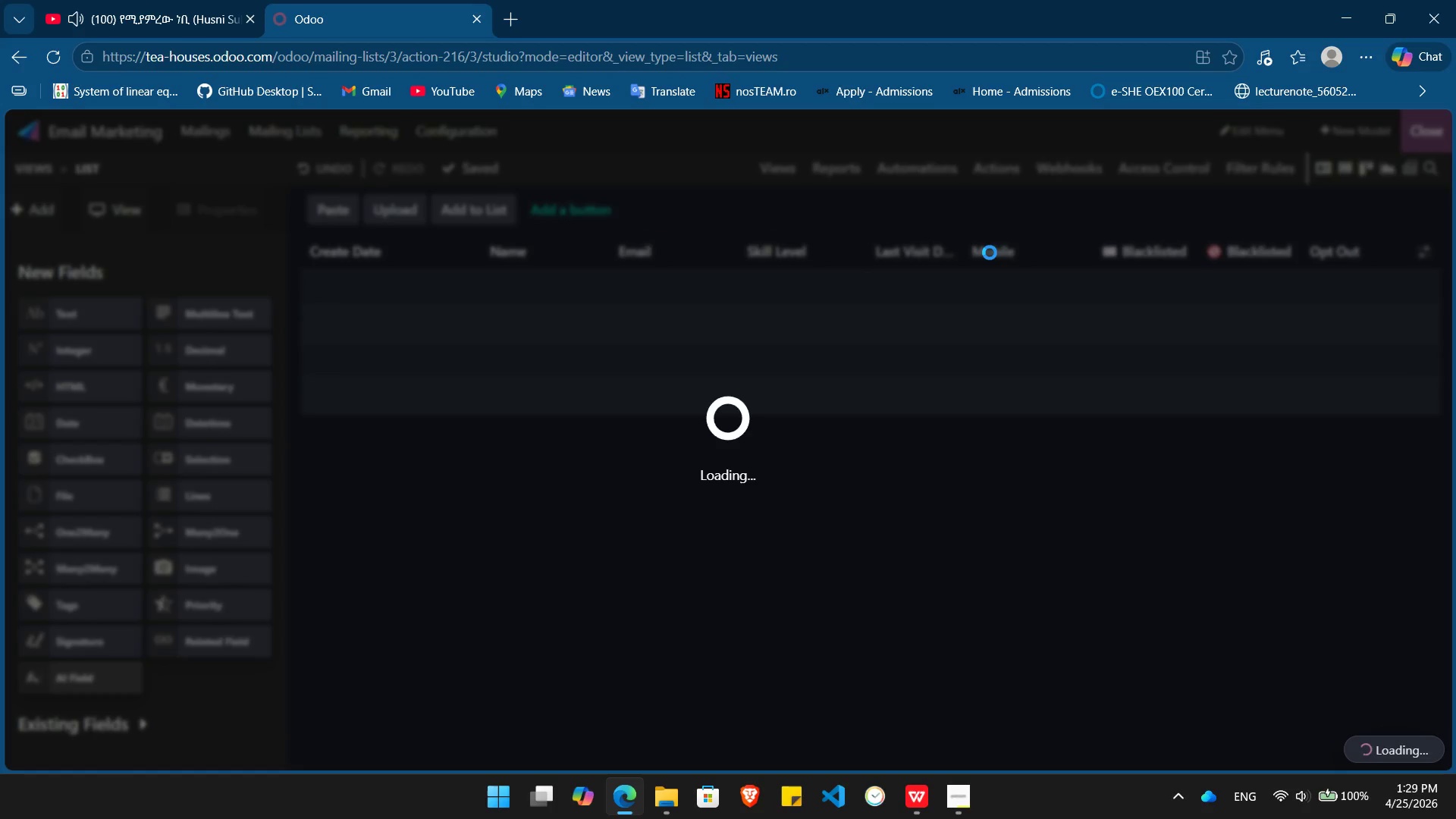 
key(VolumeUp)
 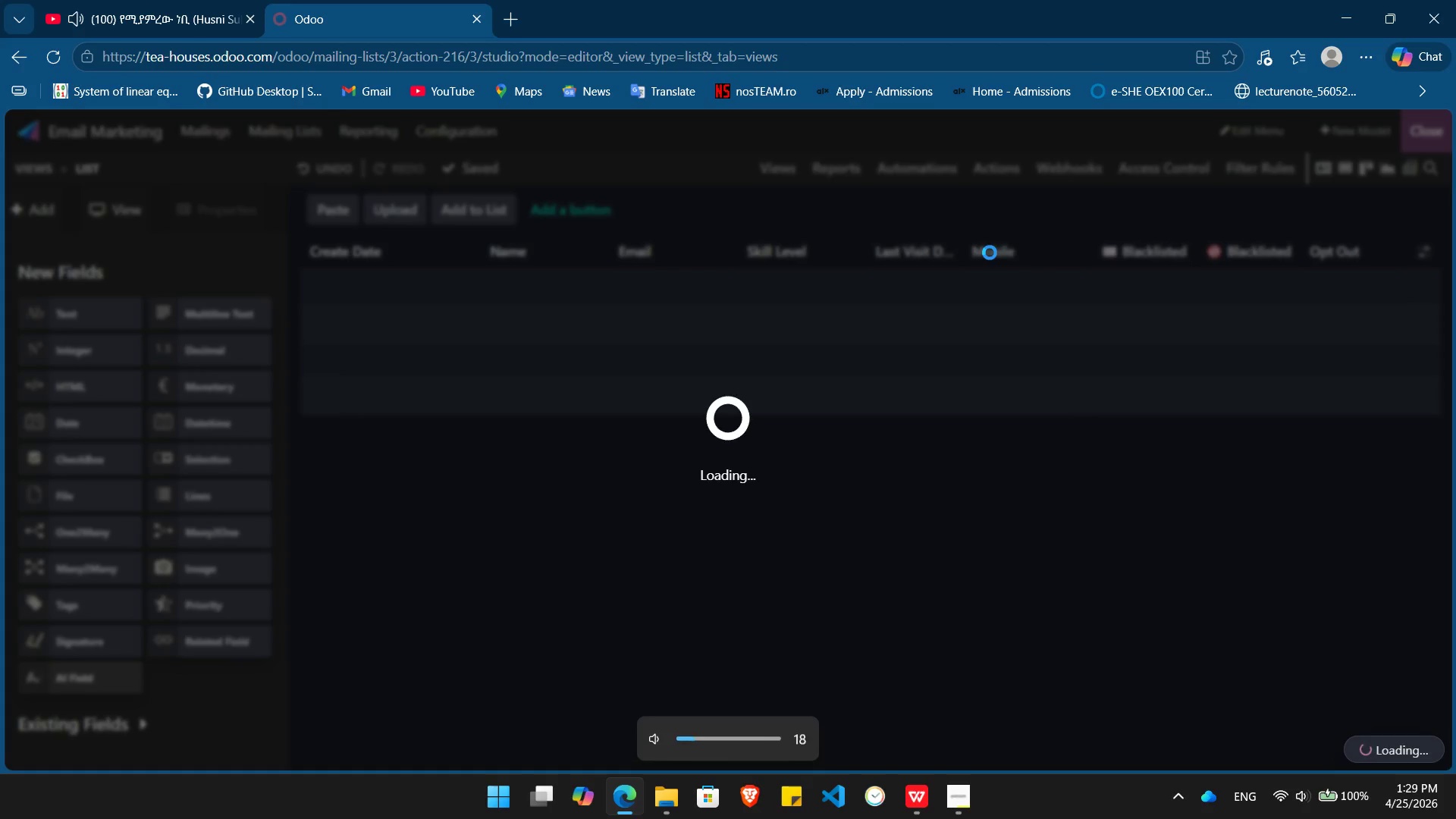 
key(VolumeUp)
 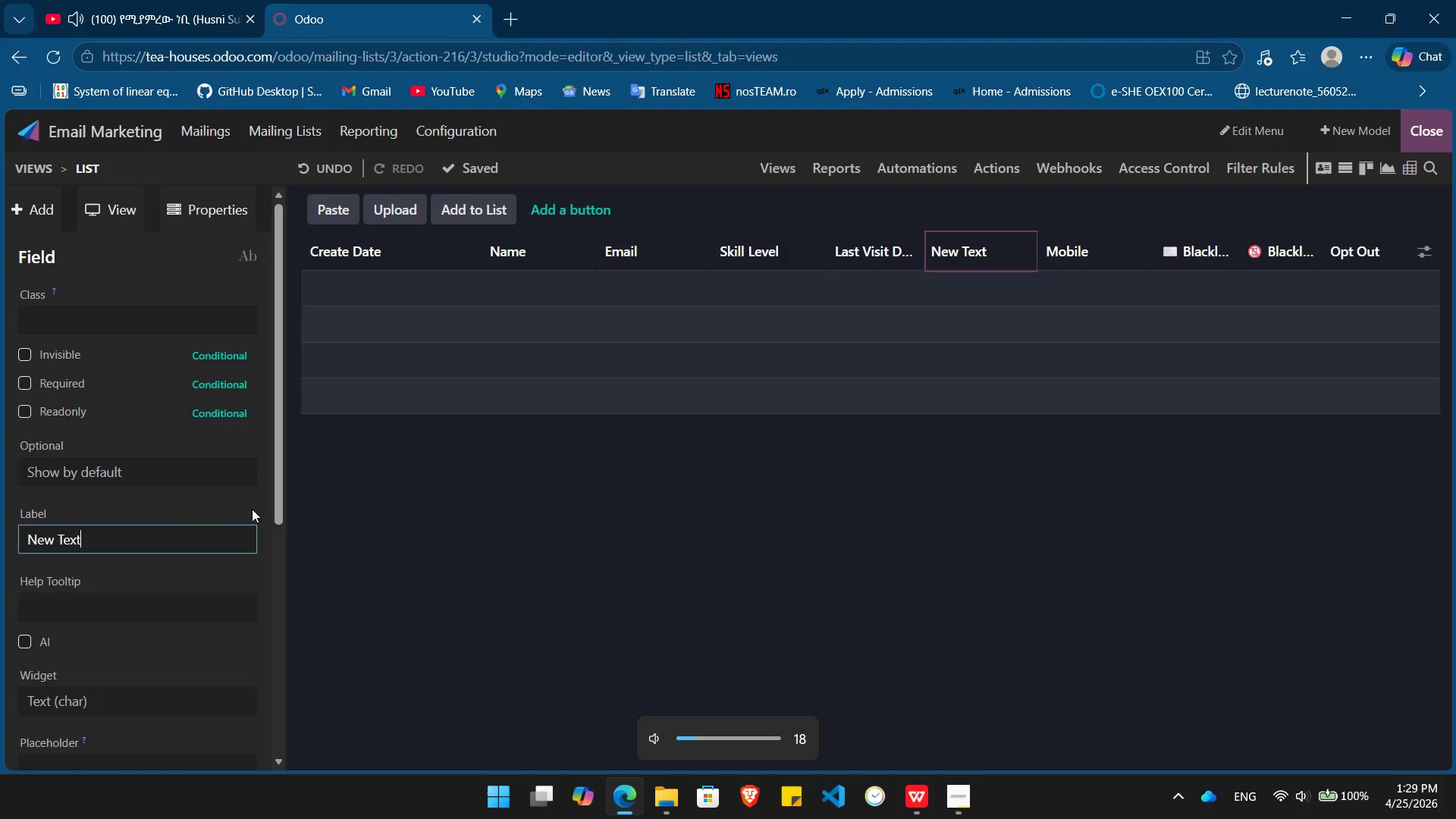 
hold_key(key=Backspace, duration=0.92)
 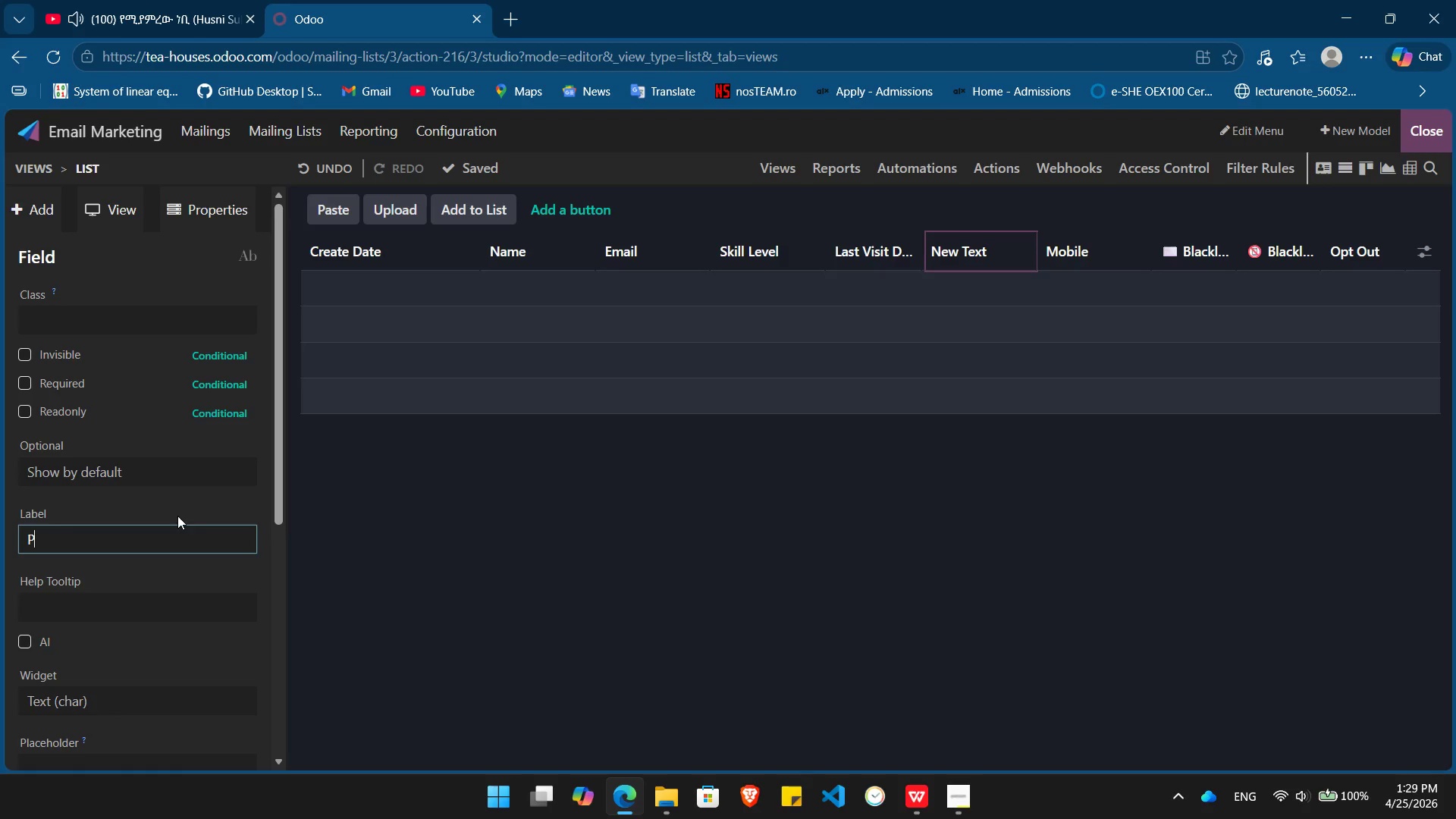 
type(Primary Goal)
 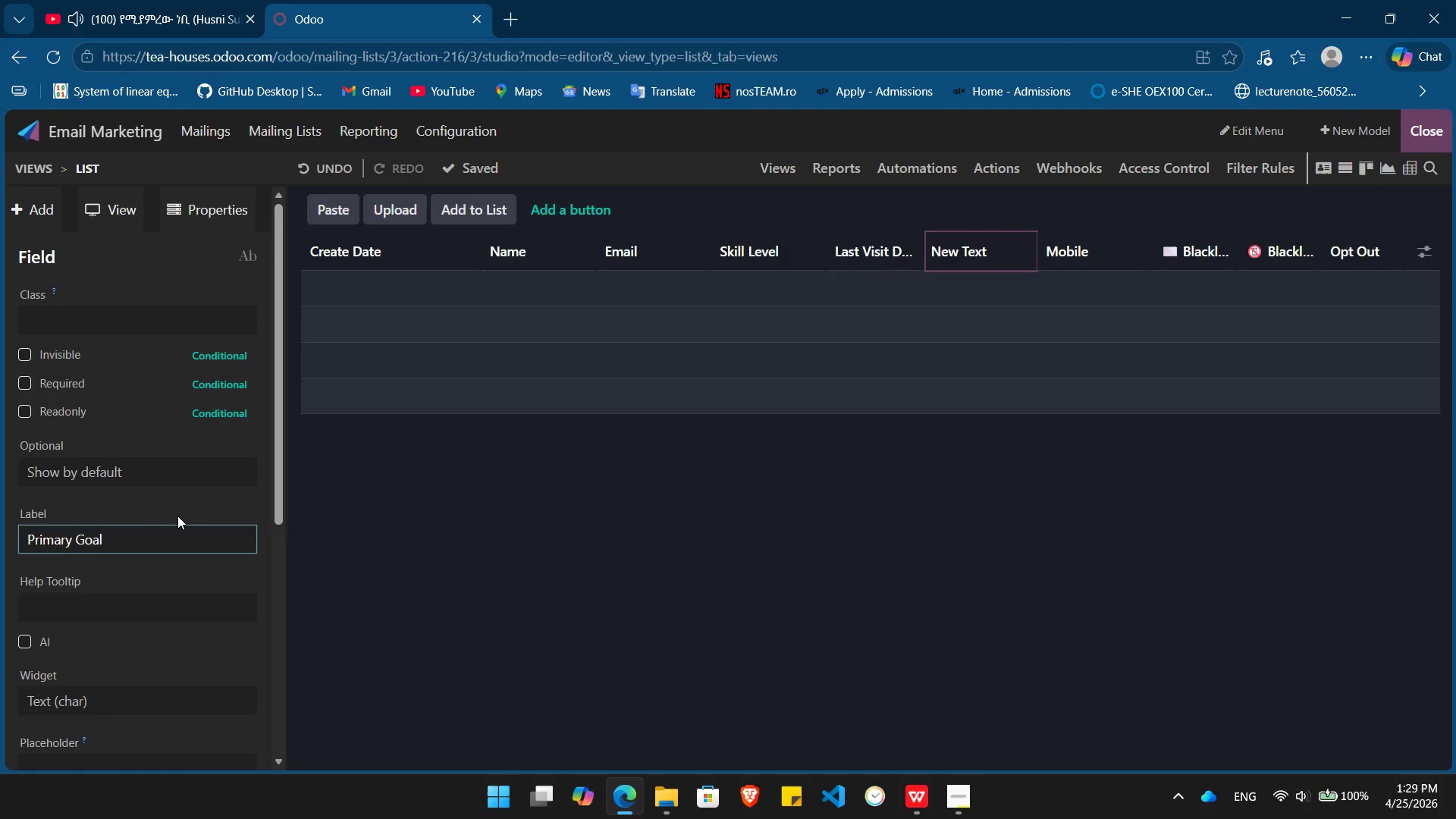 
key(Enter)
 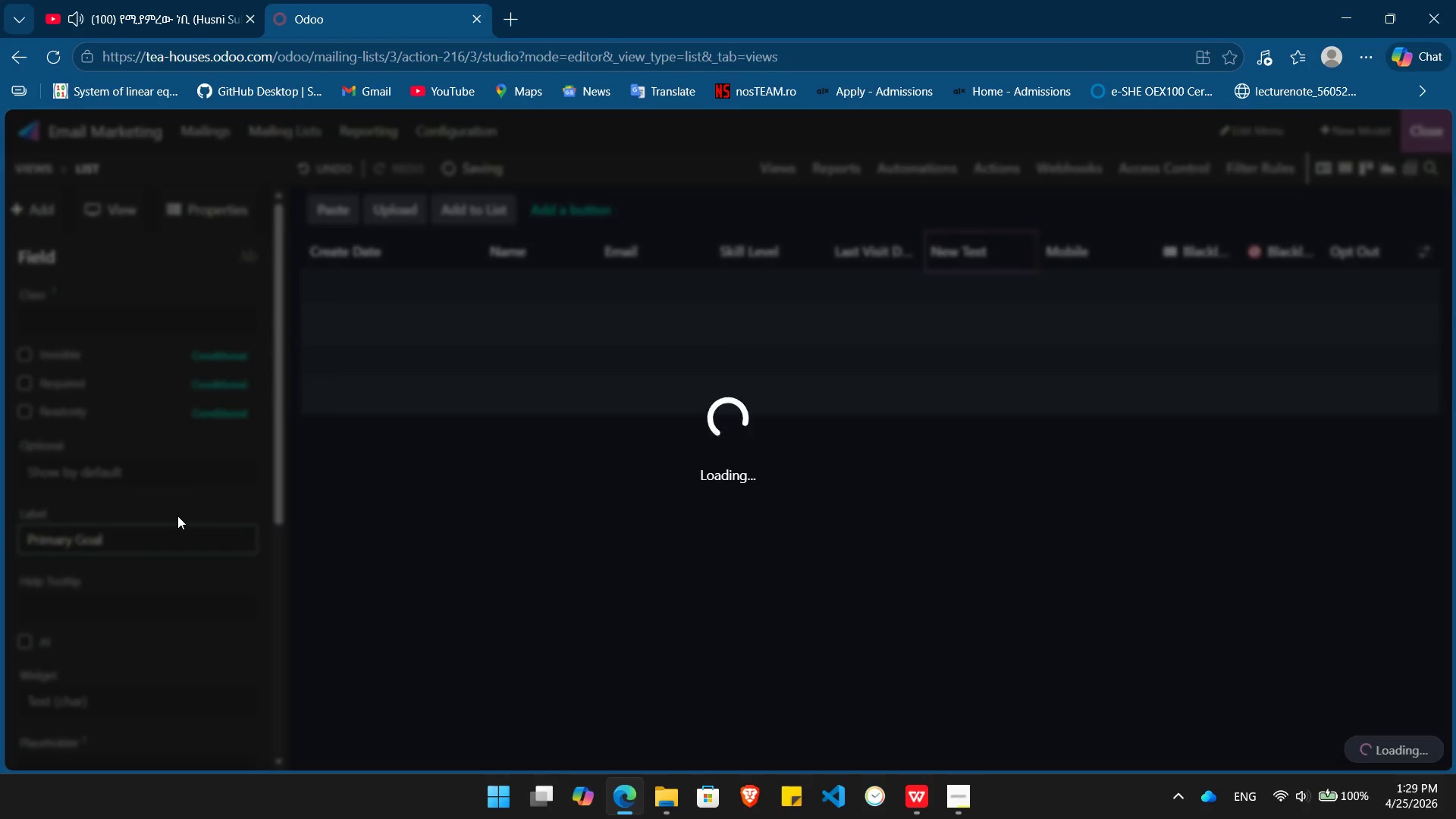 
key(Alt+AltLeft)
 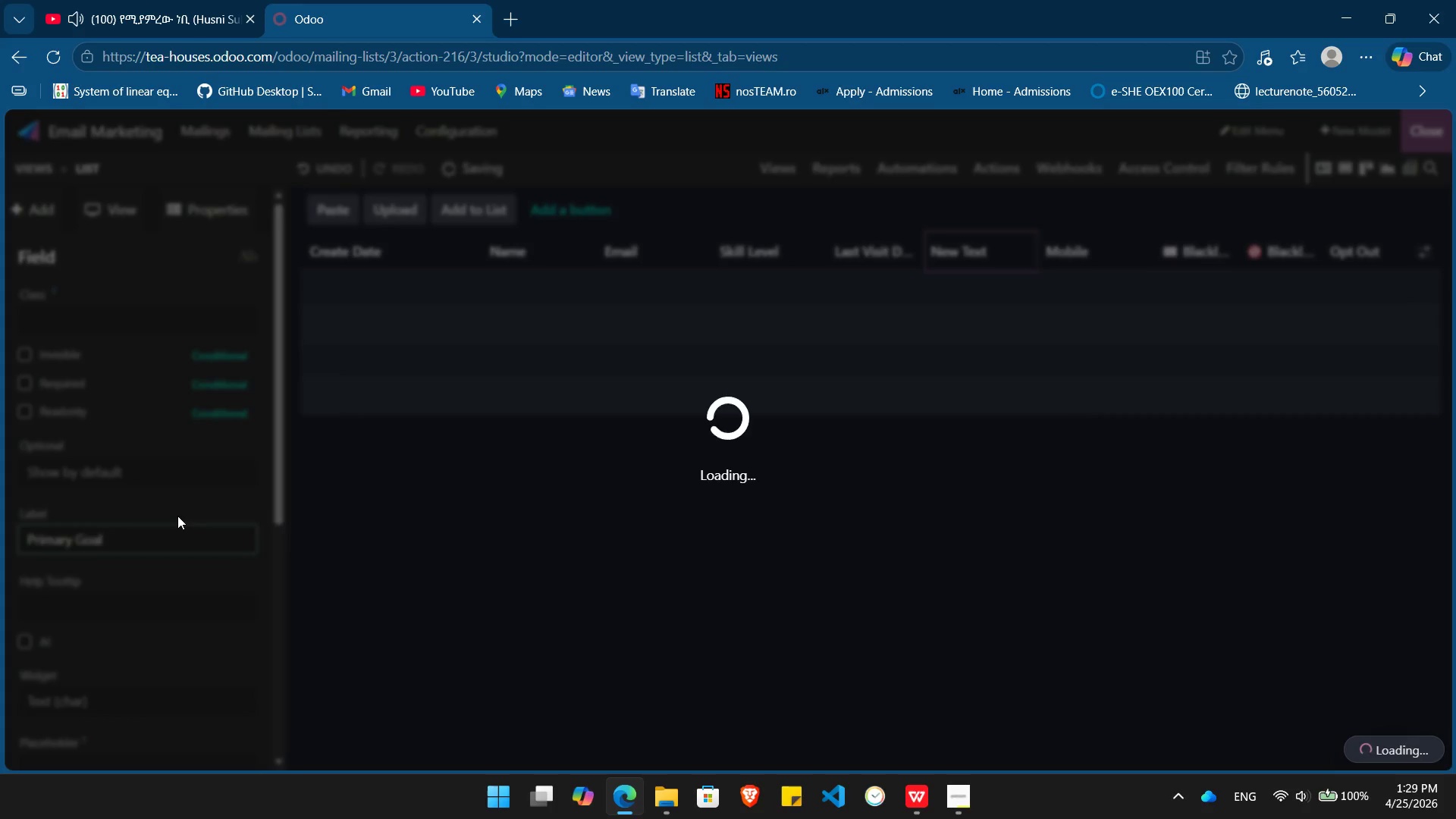 
key(Alt+Tab)
 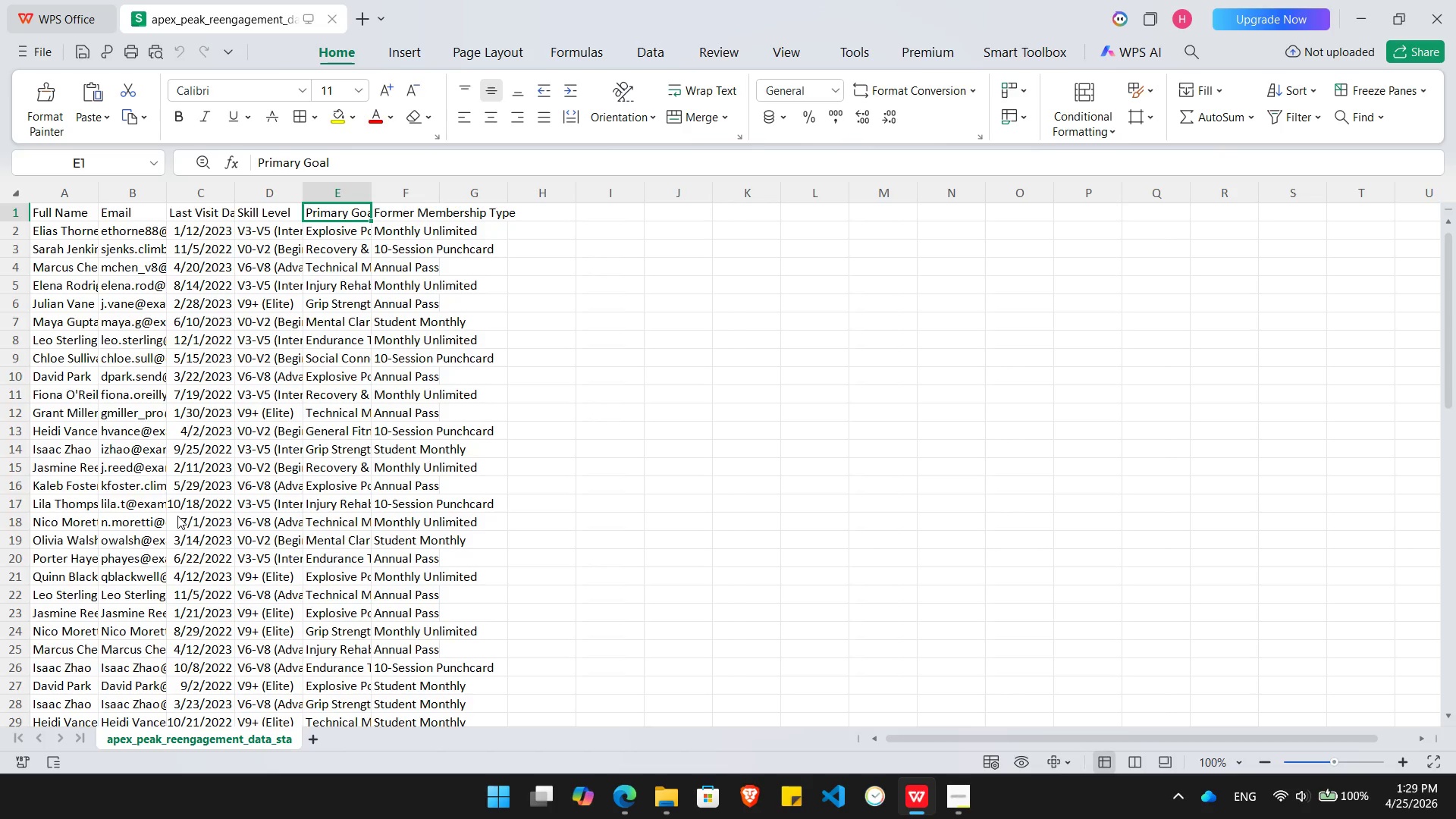 
key(ArrowRight)
 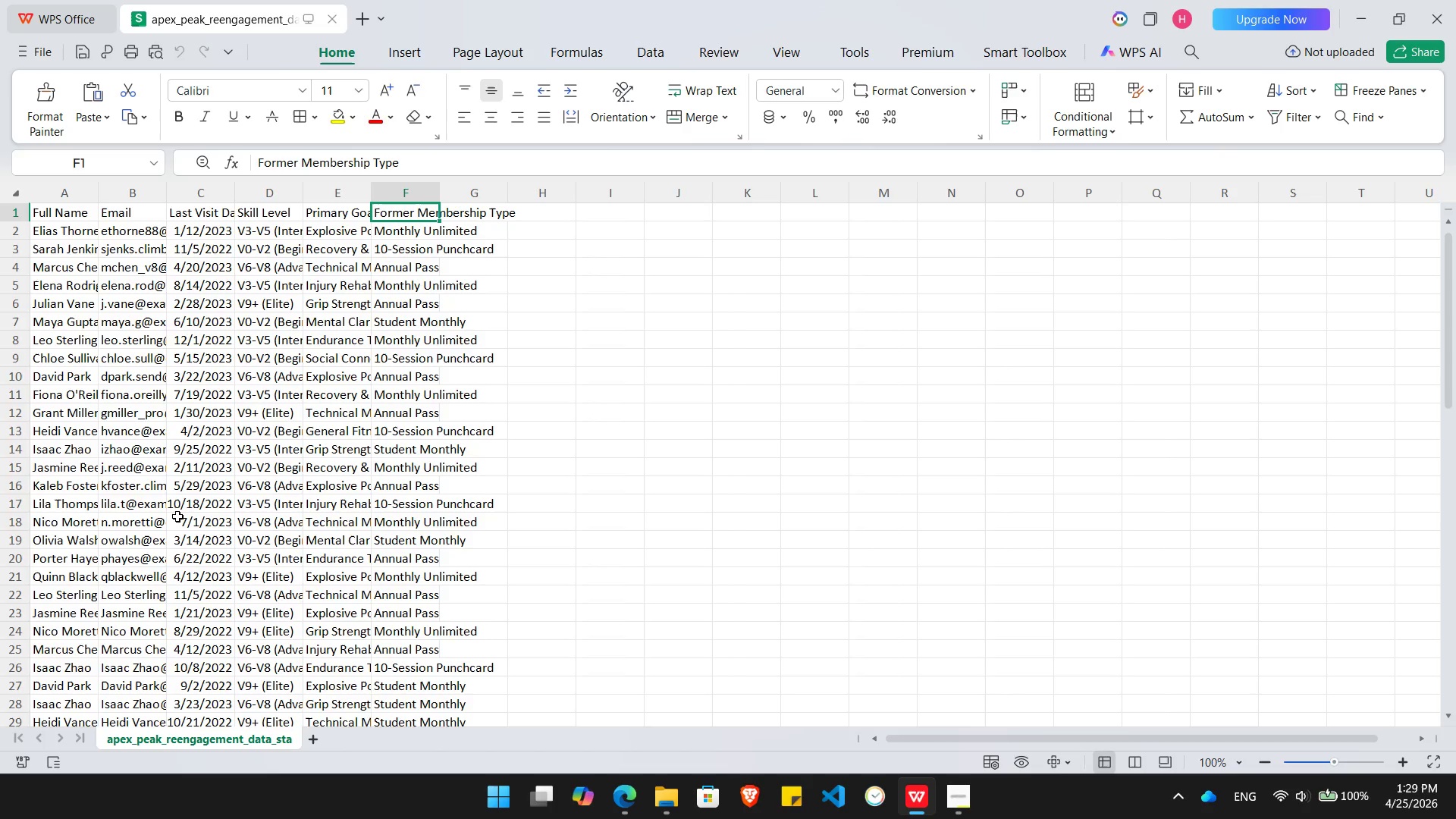 
key(Alt+AltLeft)
 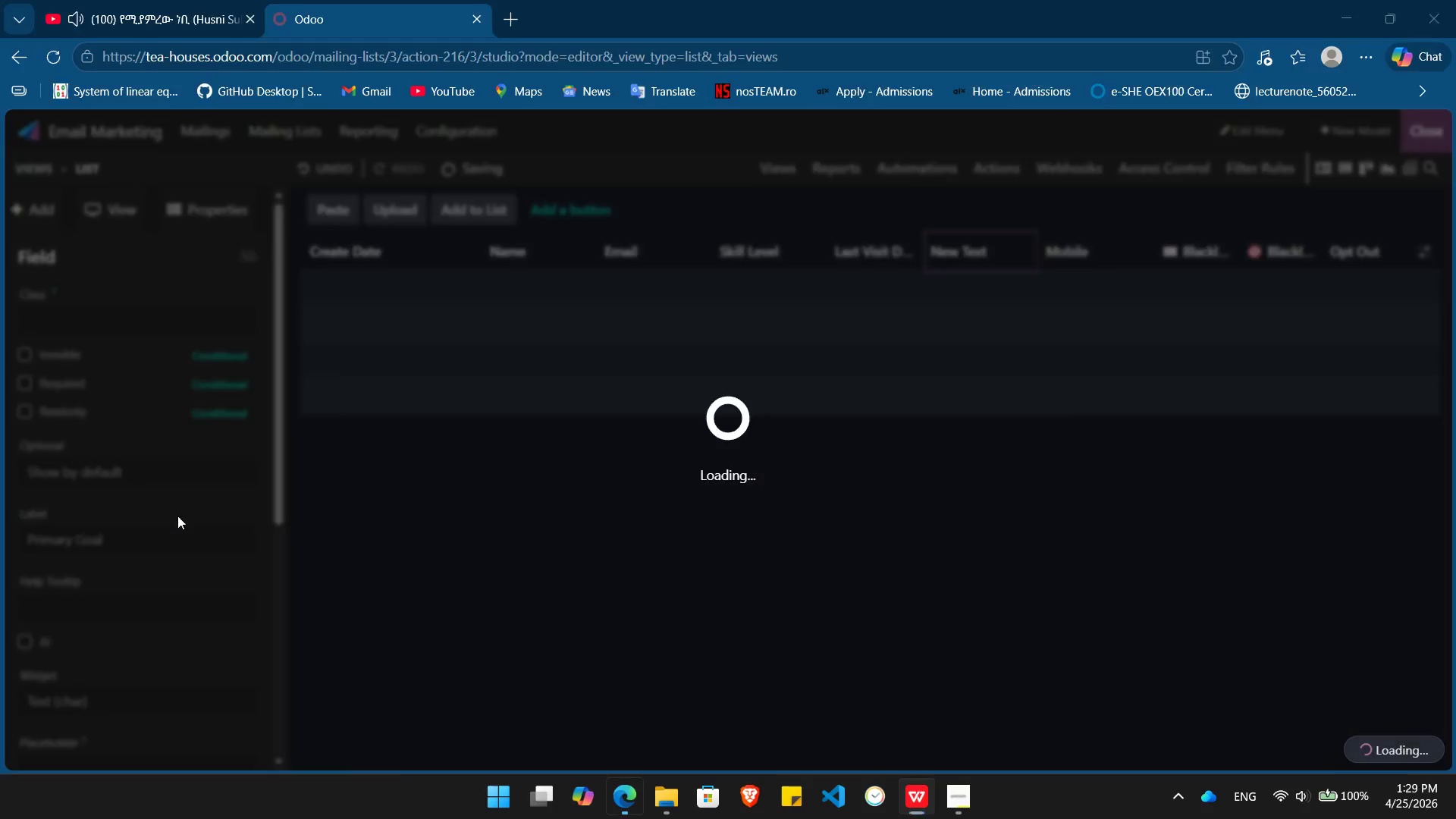 
key(Alt+Tab)
 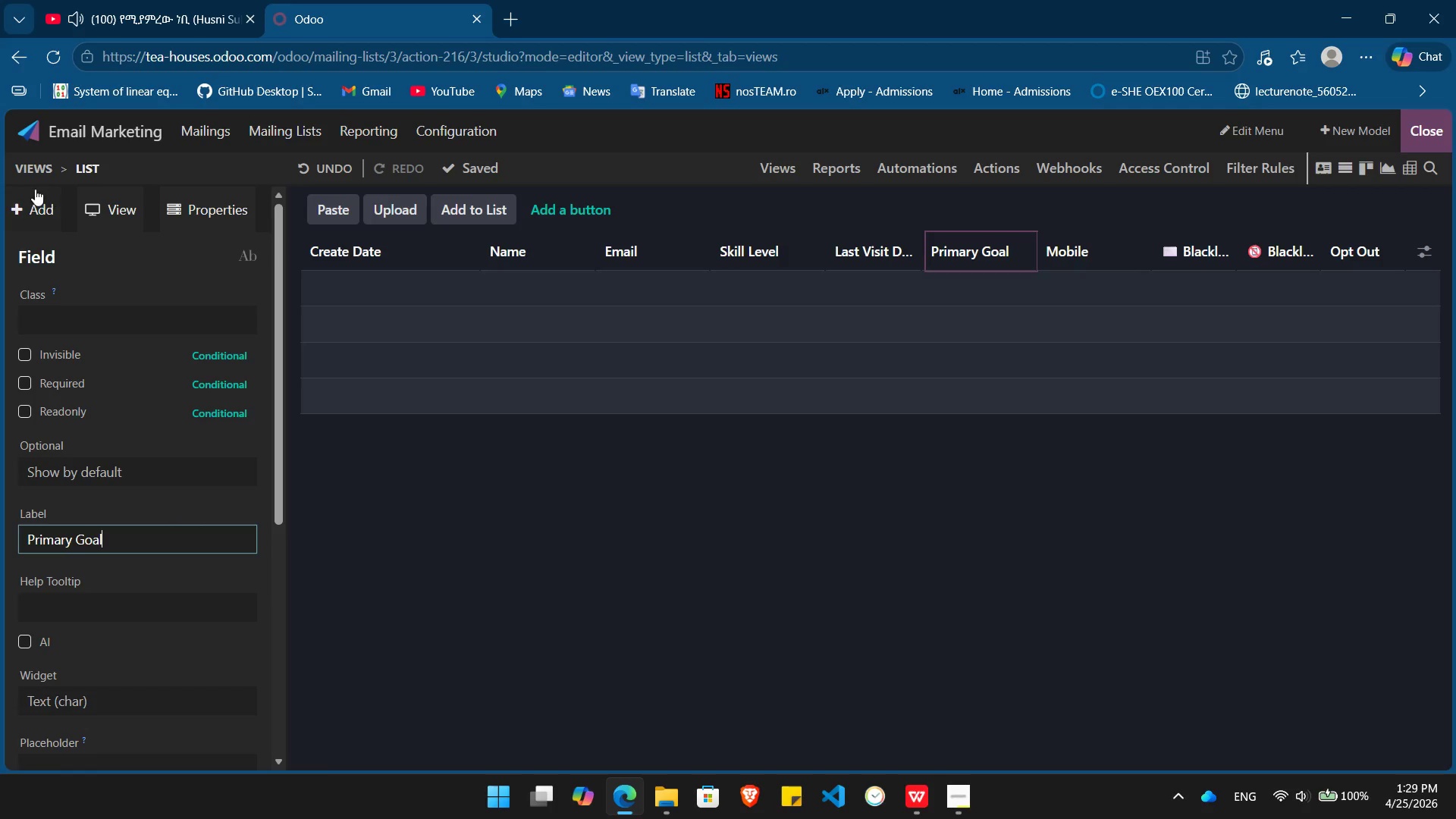 
left_click([13, 203])
 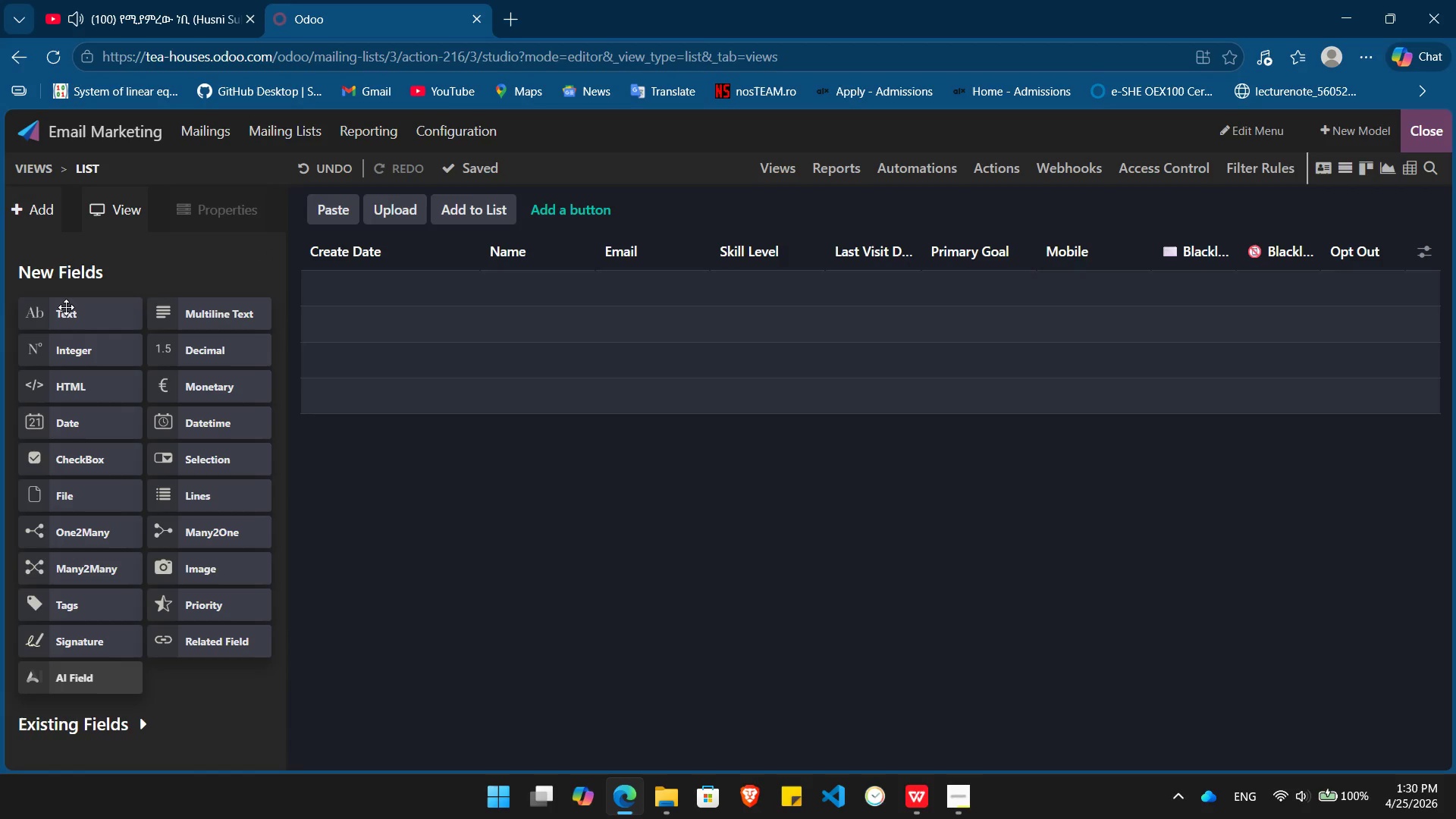 
left_click_drag(start_coordinate=[66, 310], to_coordinate=[1054, 233])
 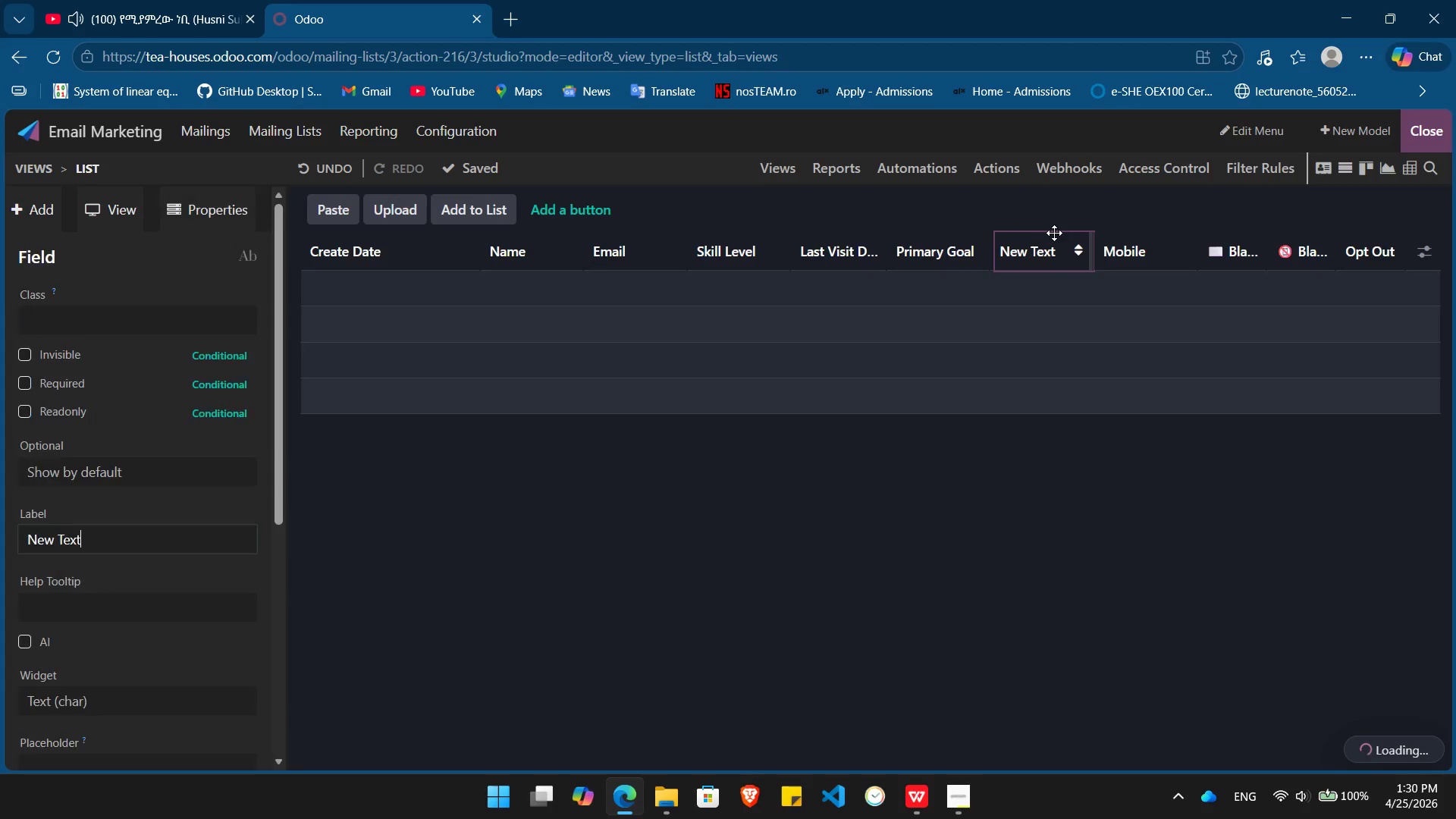 
hold_key(key=Backspace, duration=0.95)
 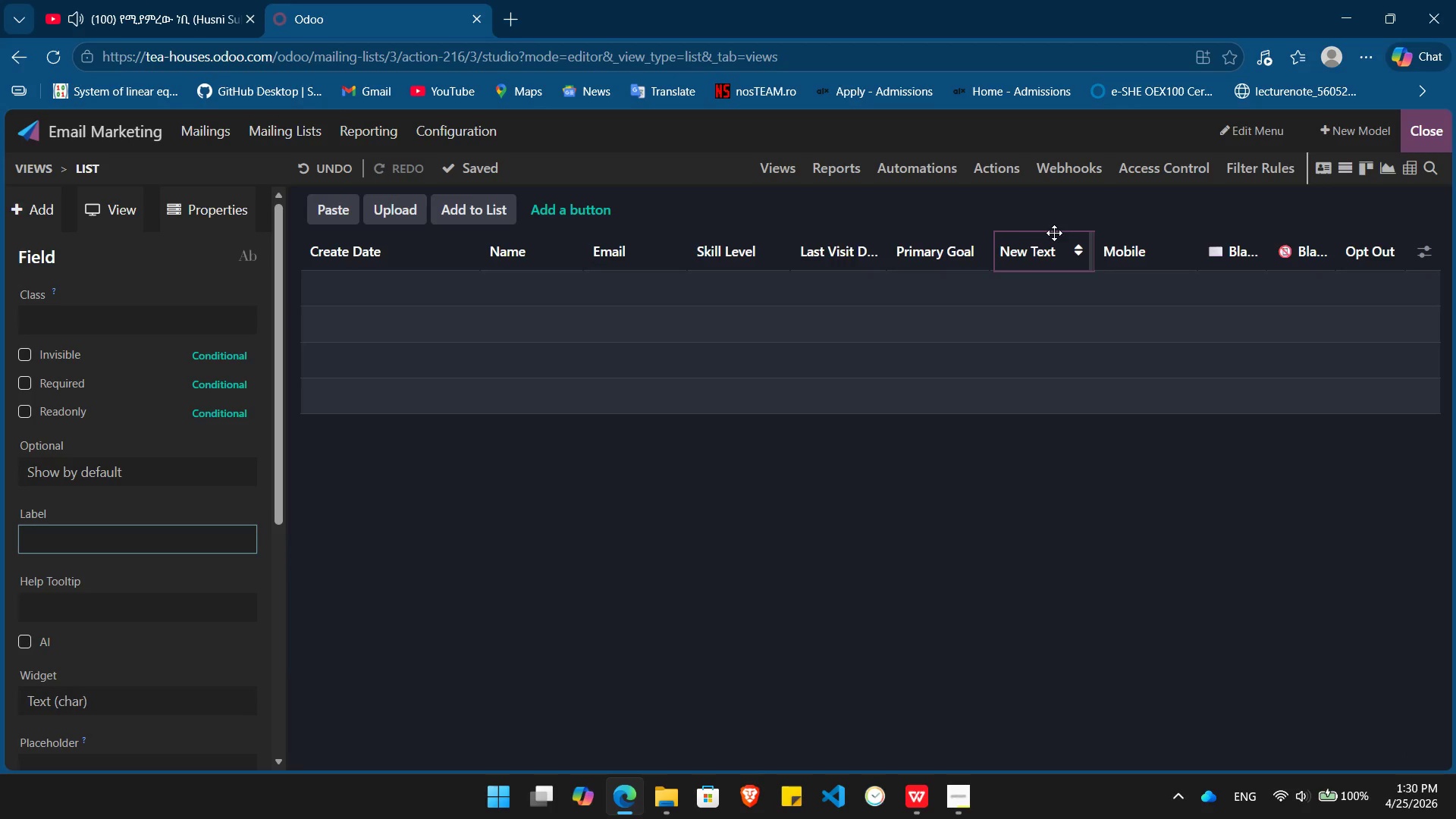 
type(Former Membership Type)
 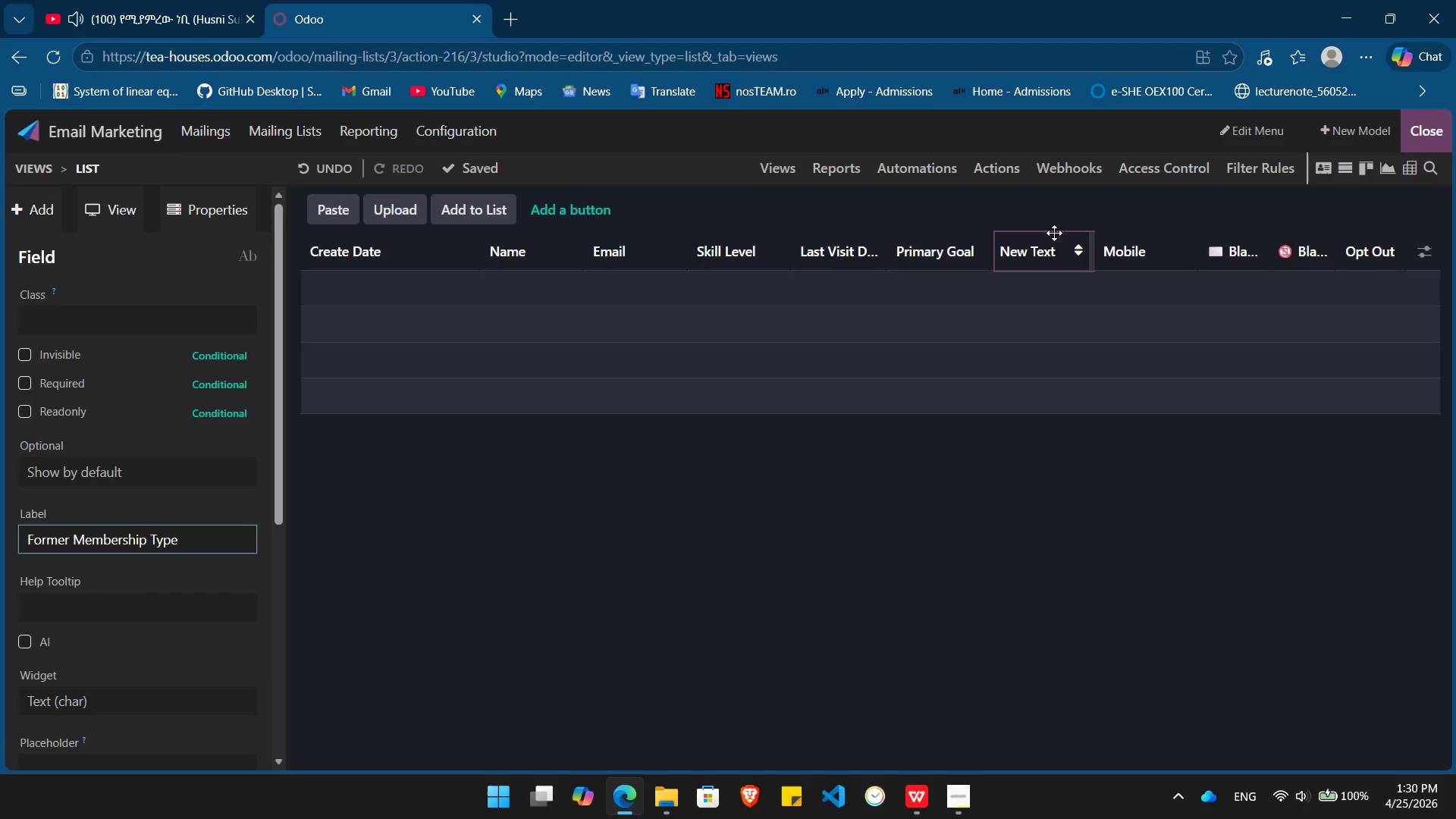 
key(Enter)
 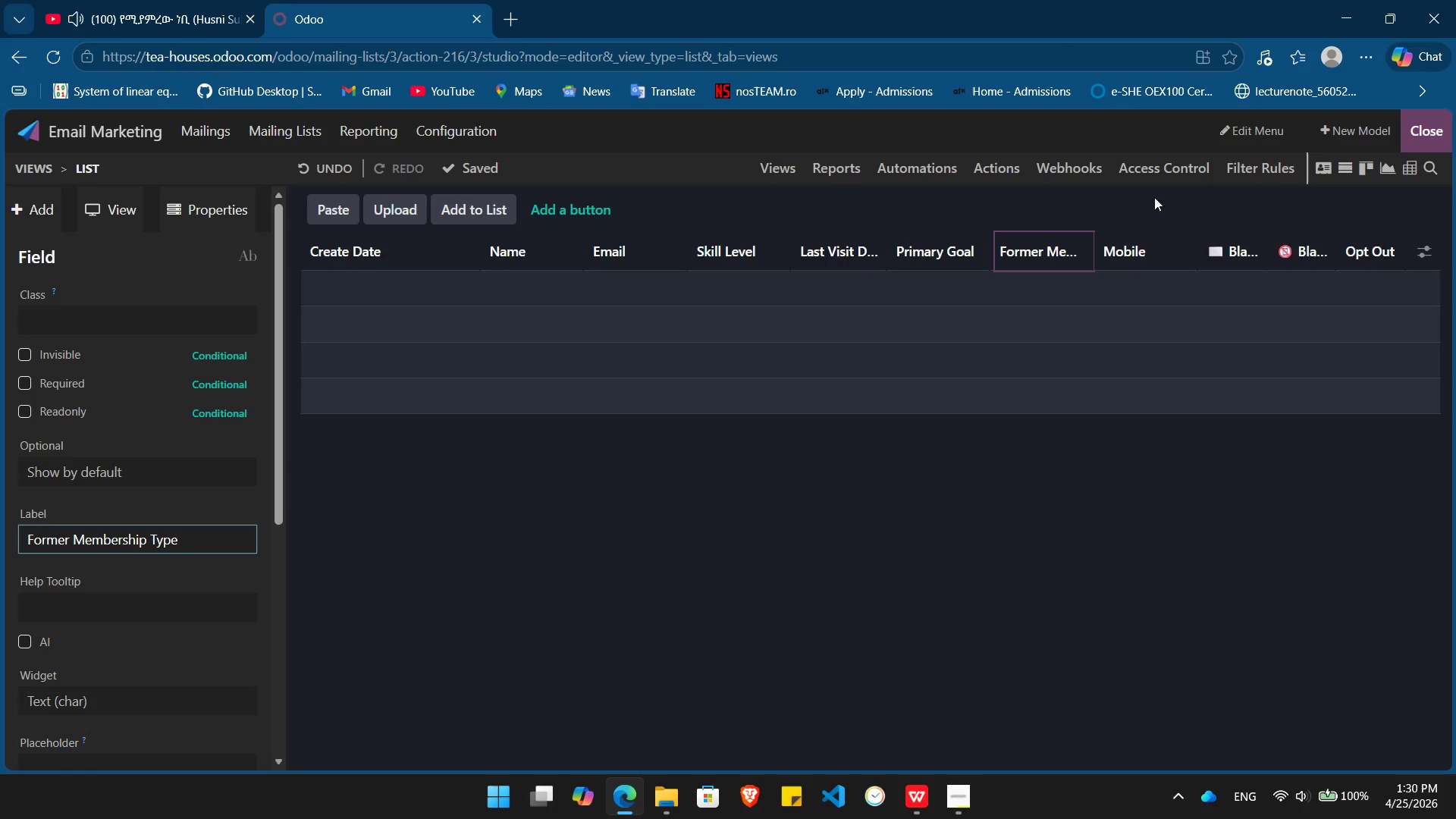 
left_click([1423, 125])
 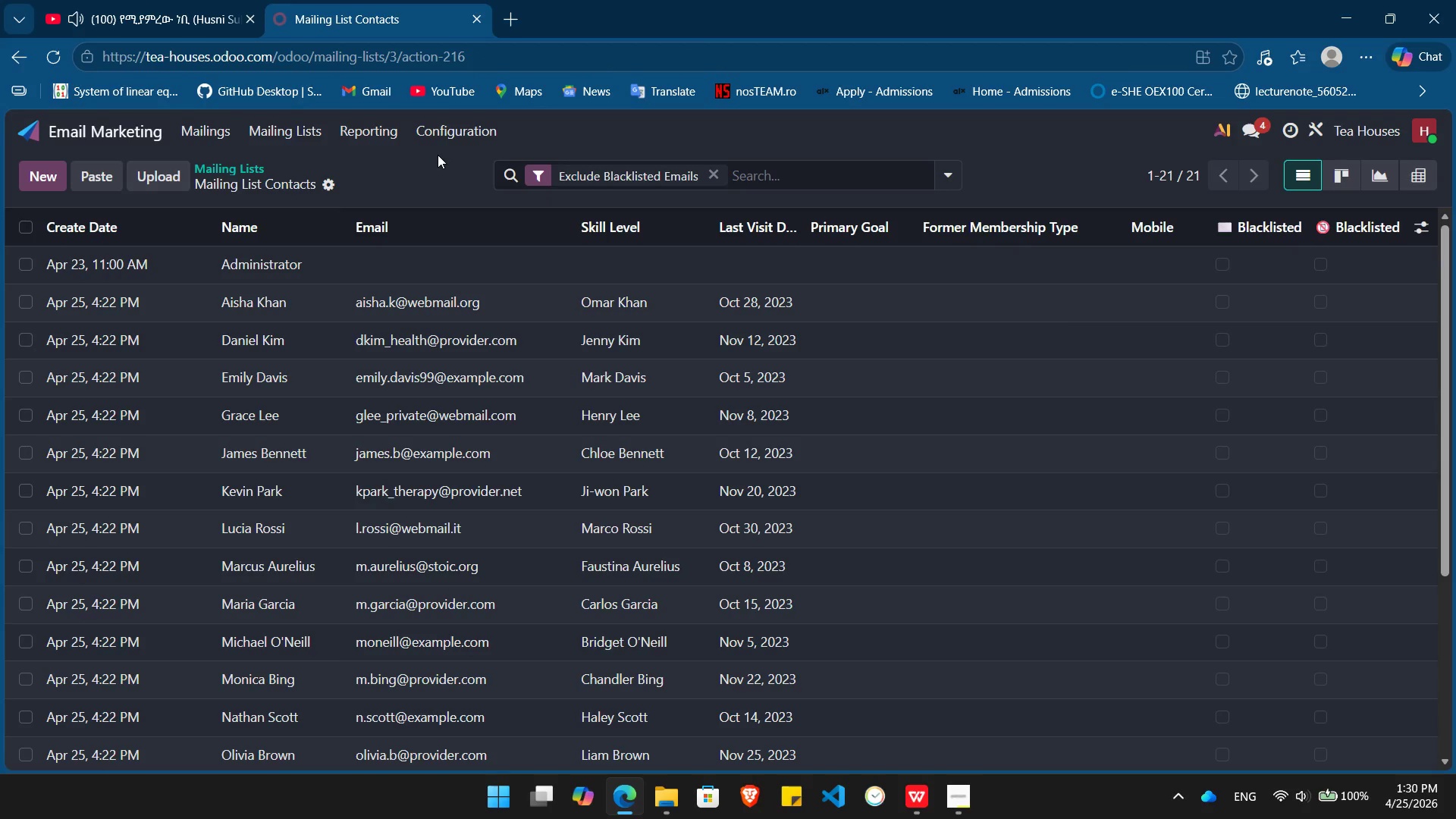 
wait(6.67)
 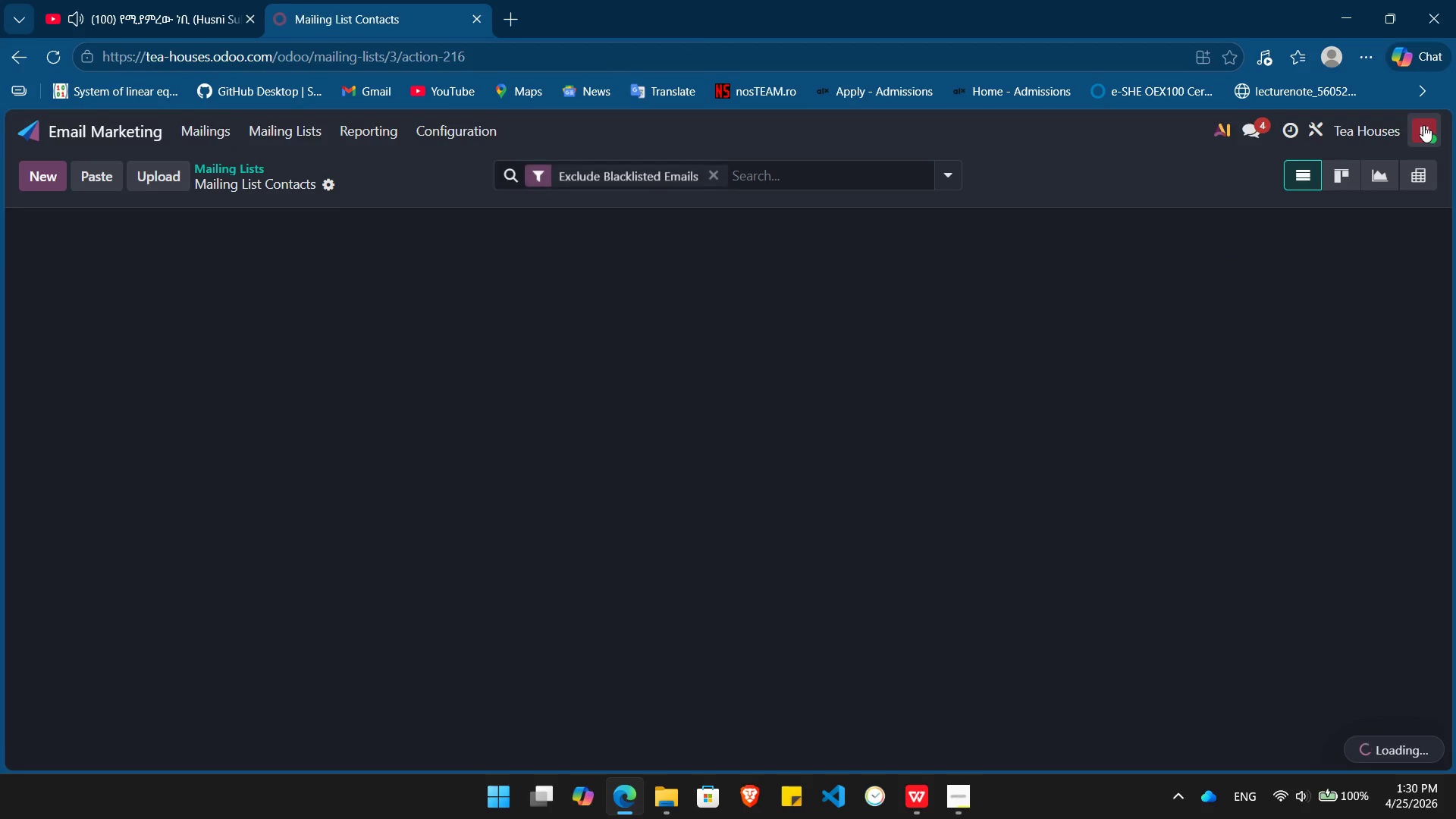 
left_click([230, 168])
 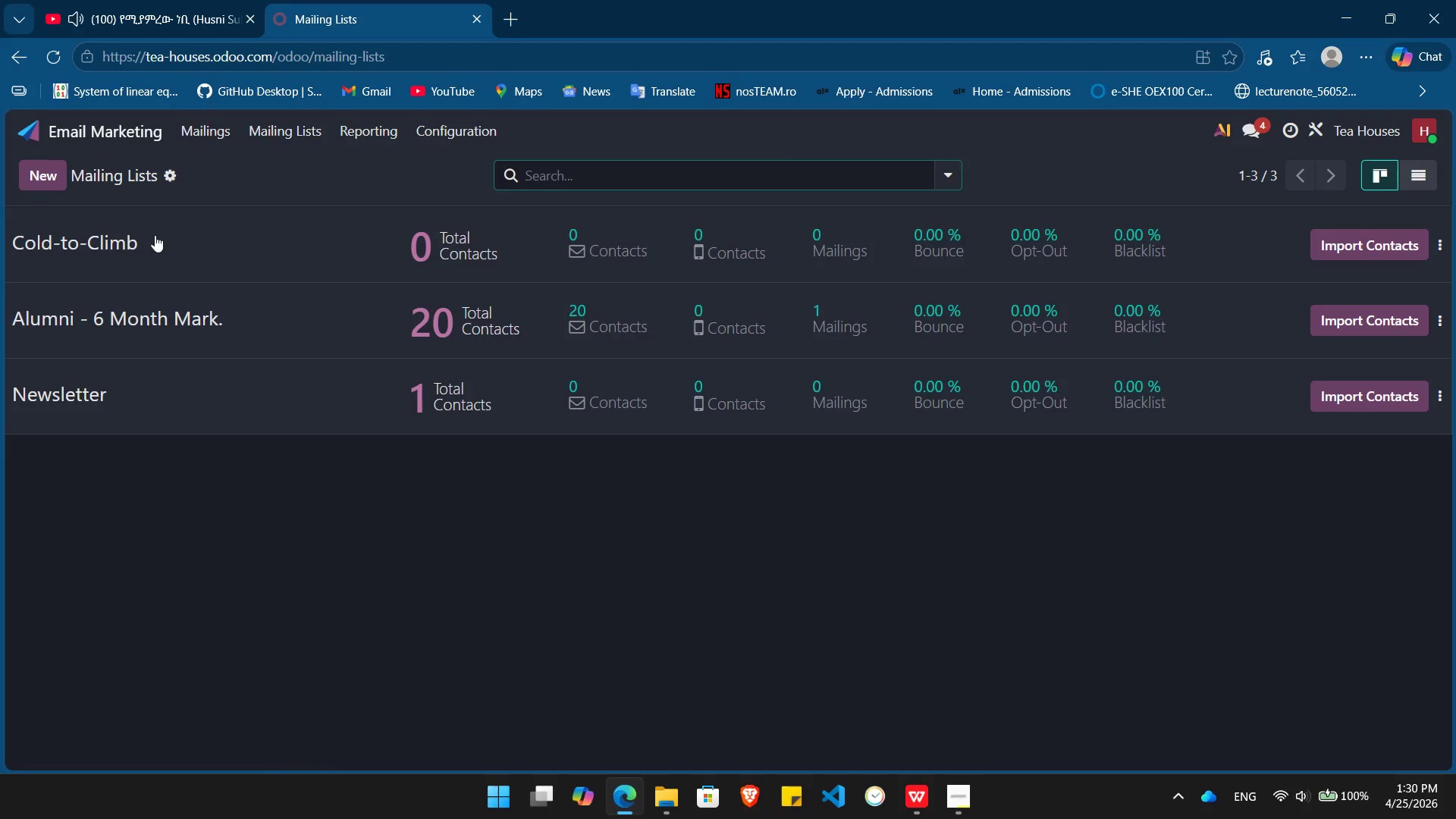 
left_click([126, 238])
 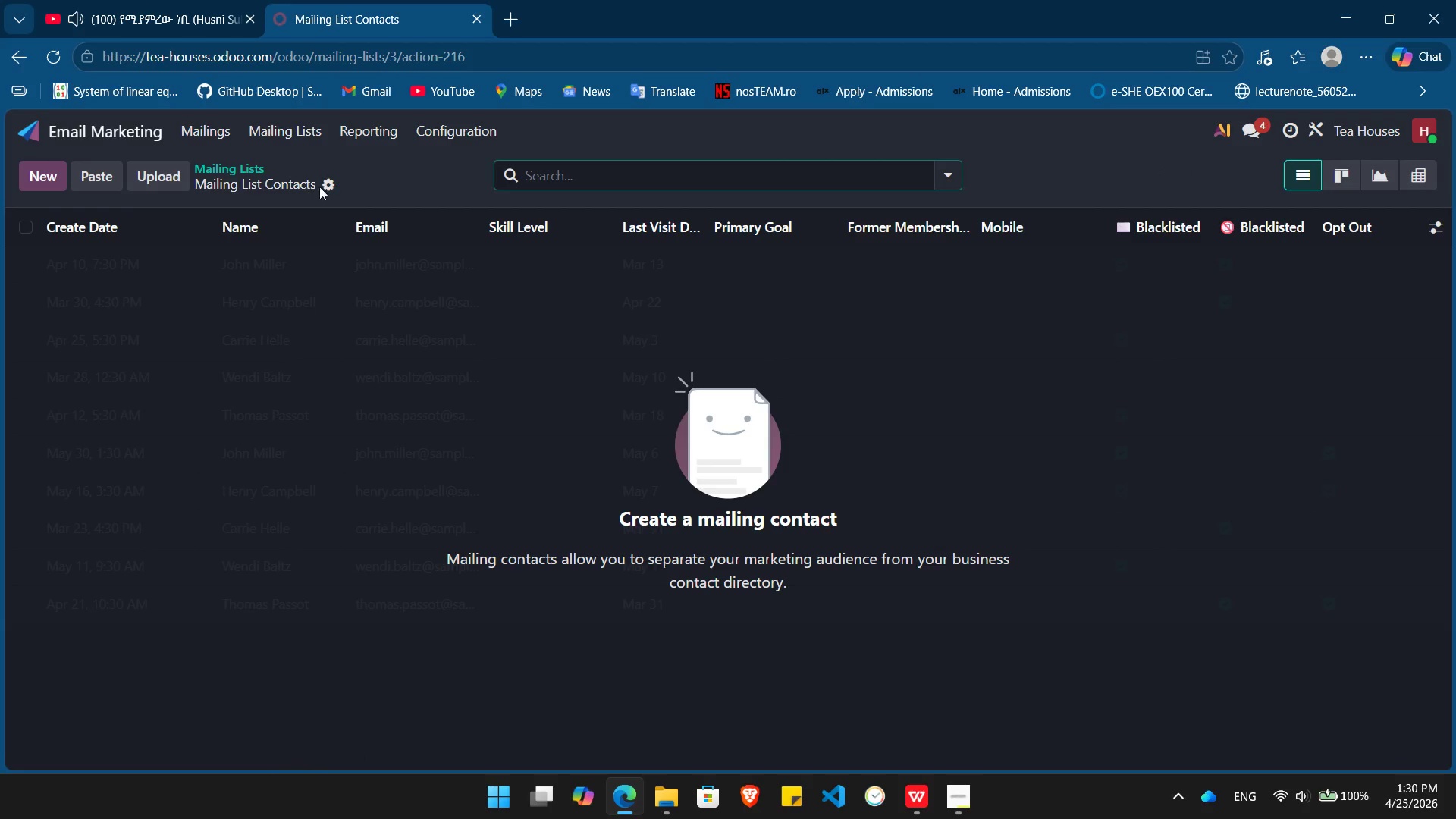 
left_click([325, 187])
 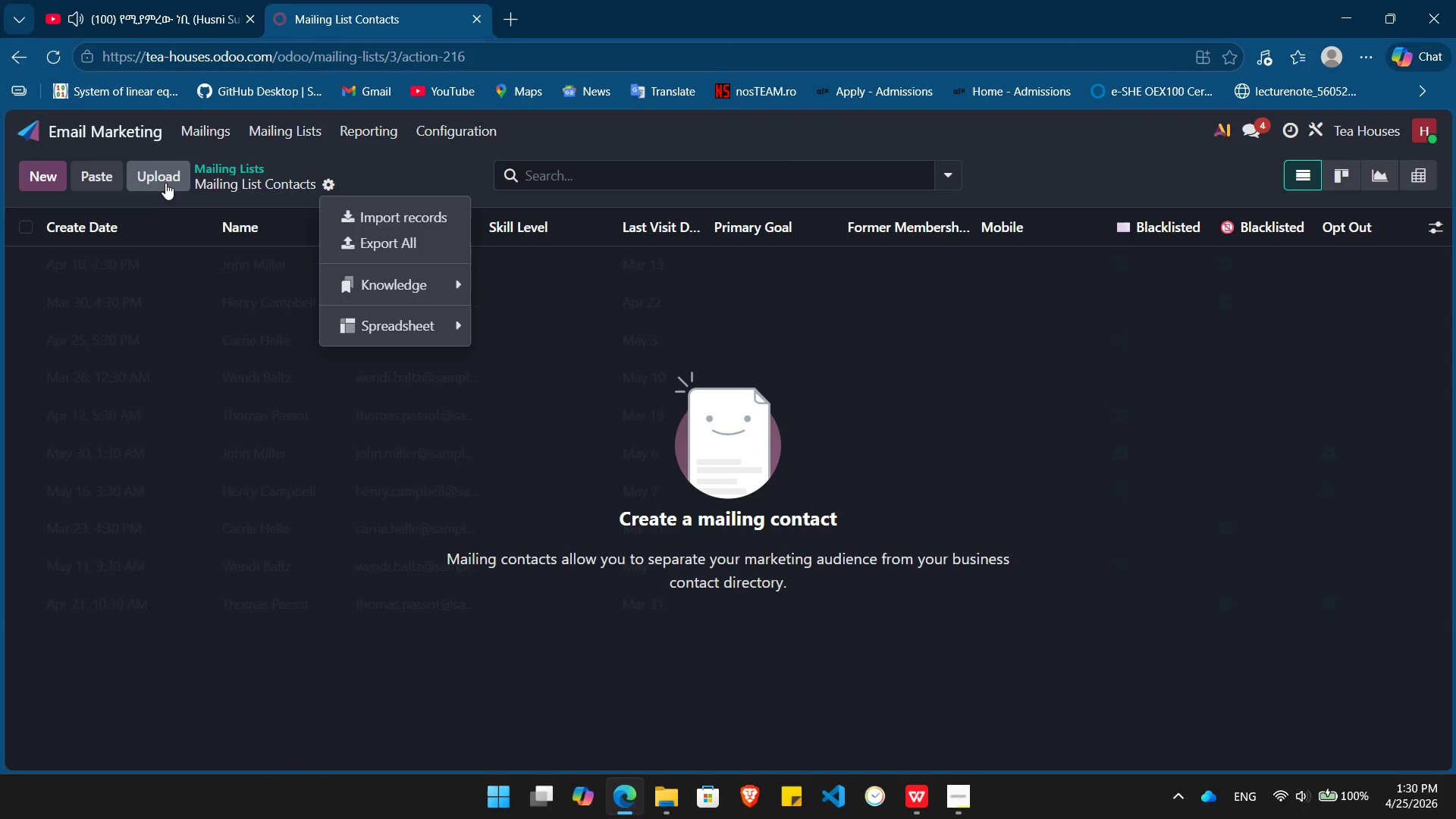 
left_click([165, 181])
 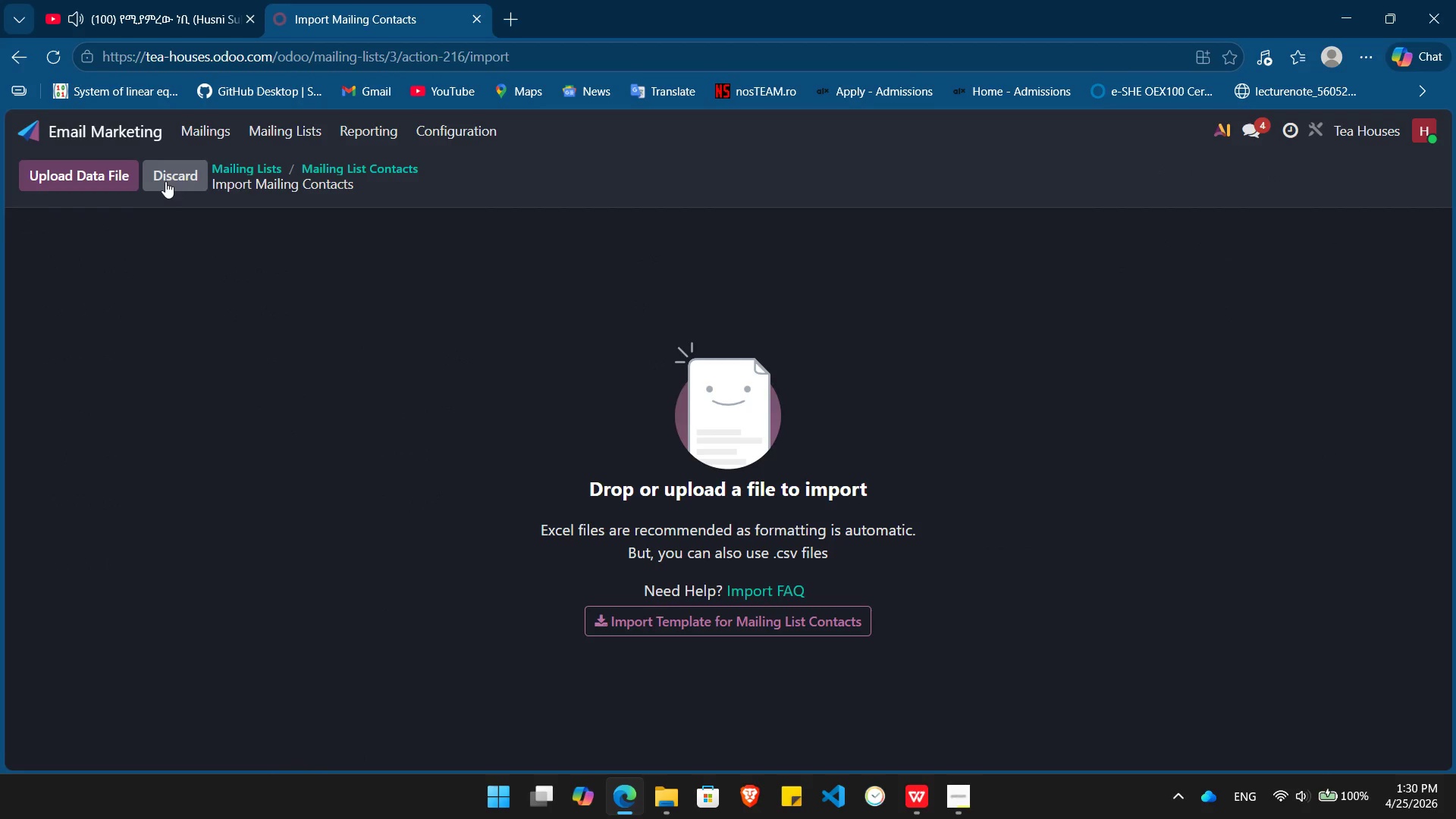 
left_click([96, 179])
 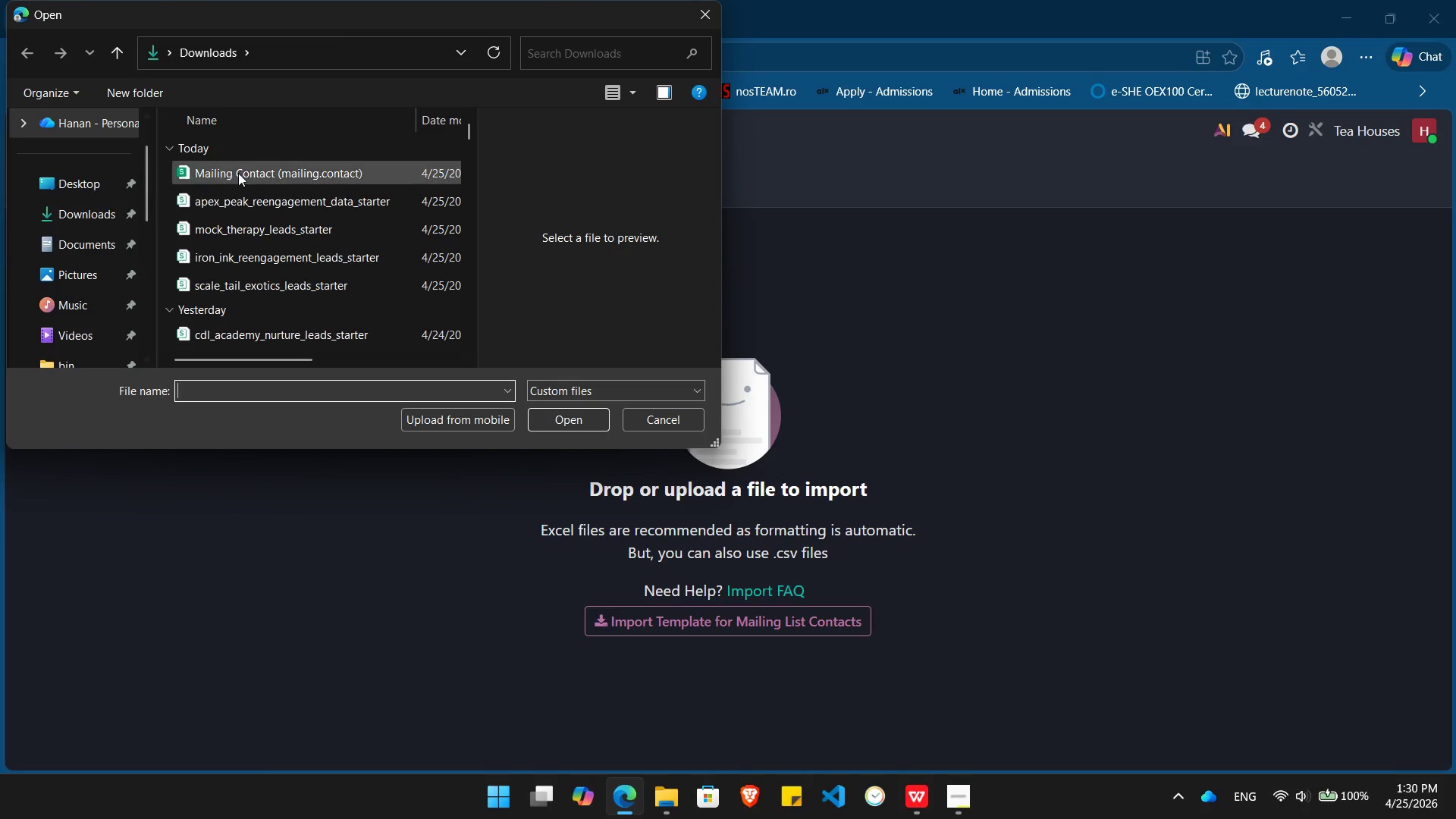 
double_click([240, 198])
 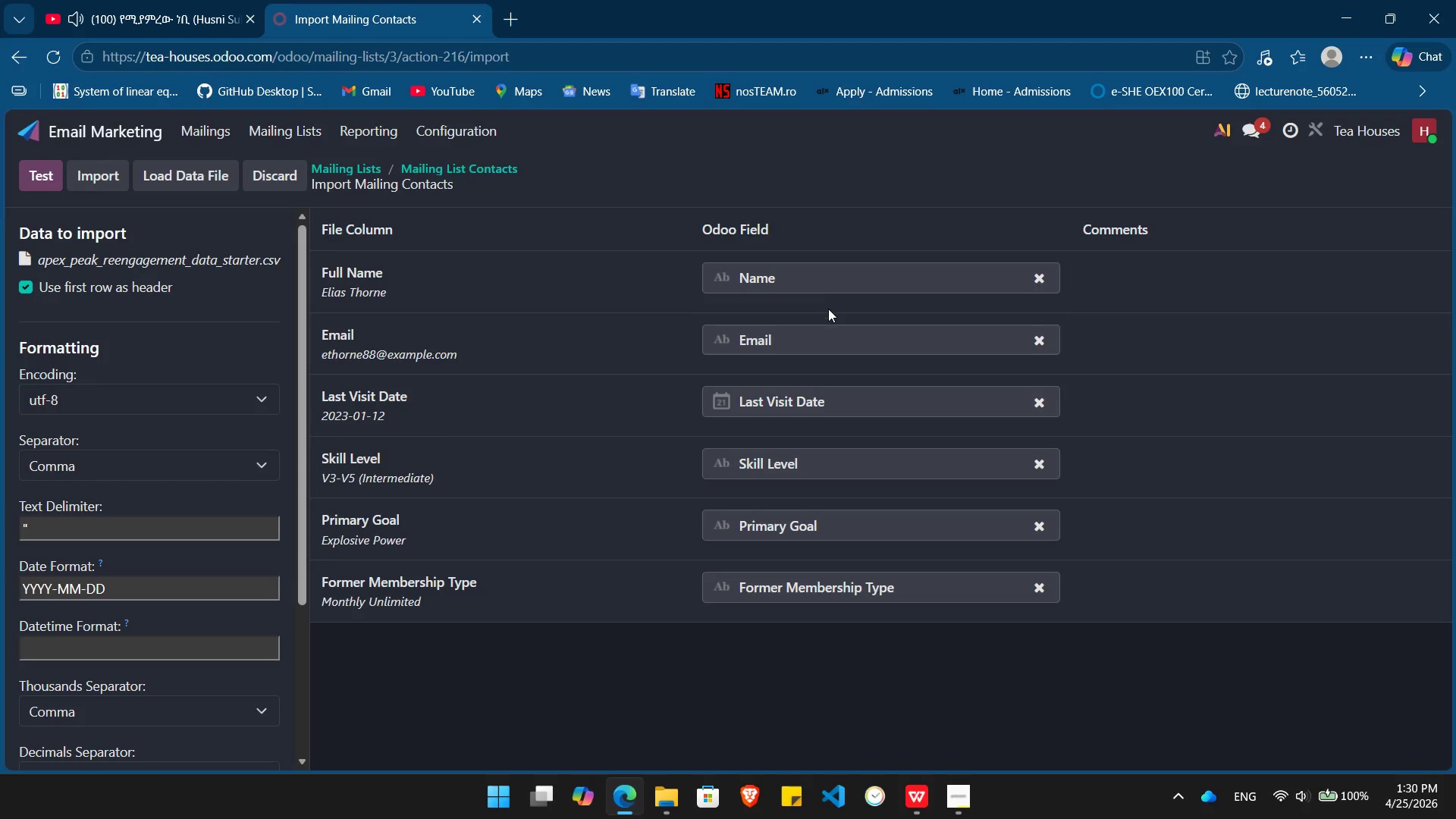 
wait(9.12)
 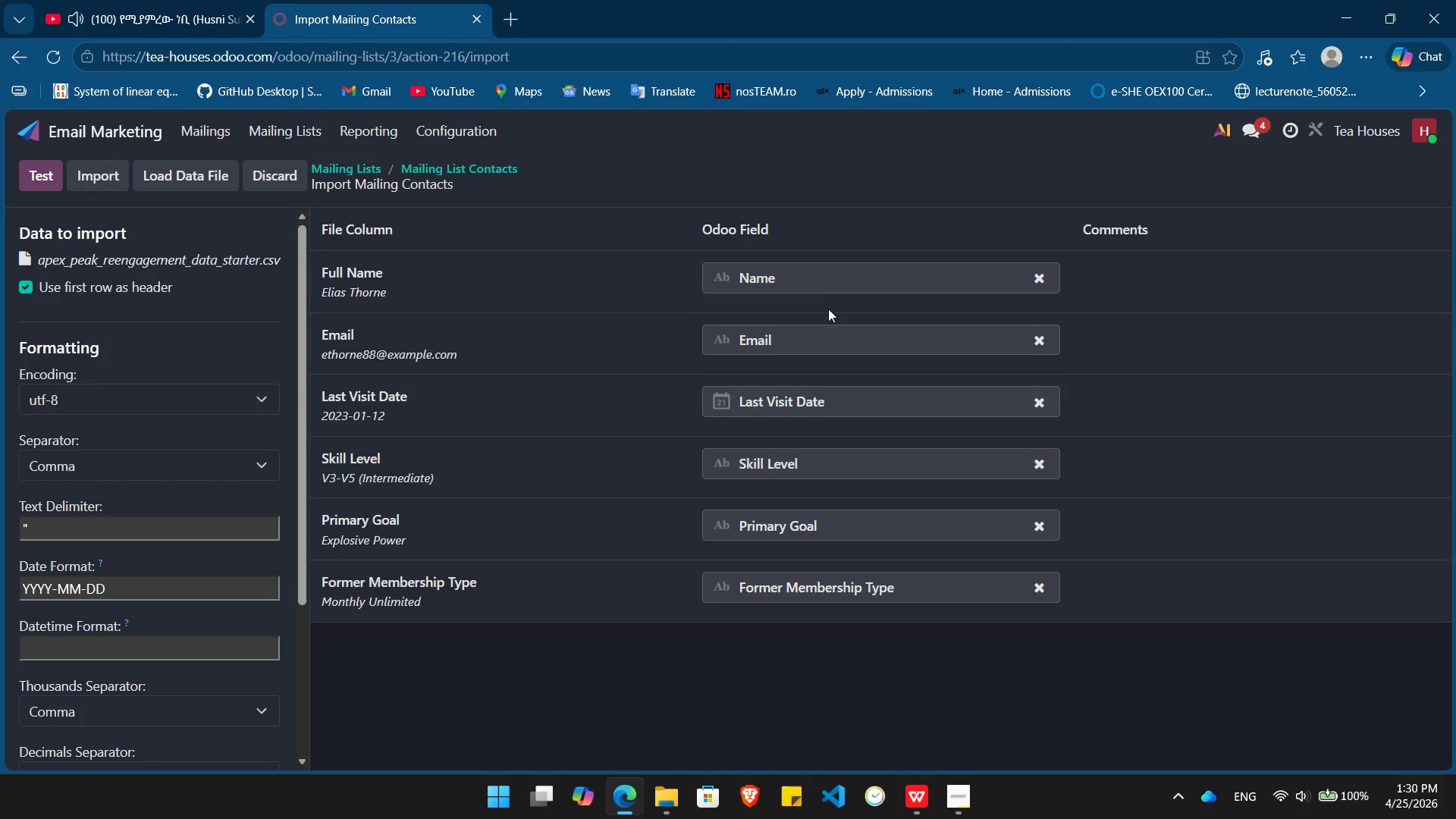 
left_click([105, 170])
 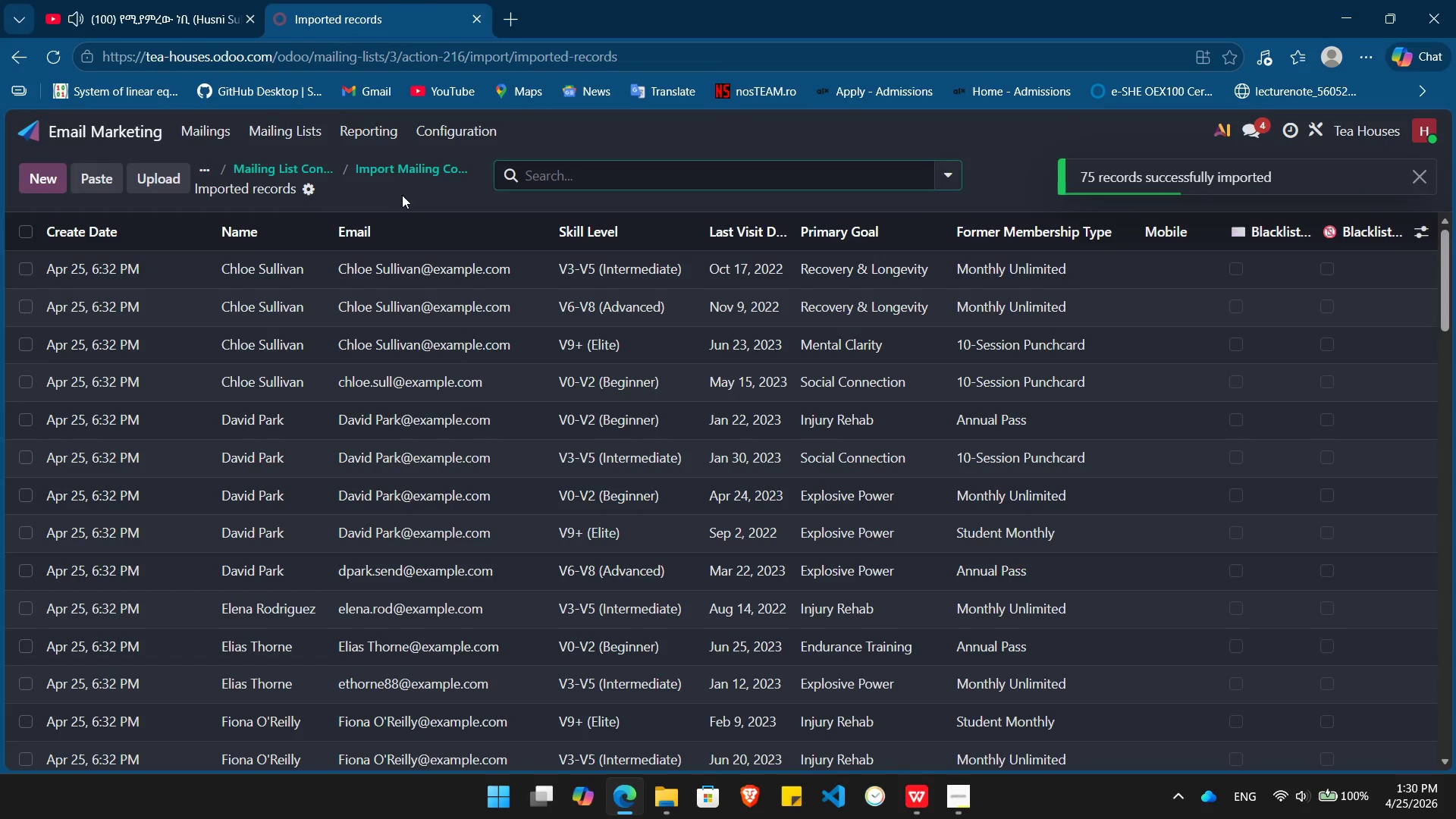 
key(PrintScreen)
 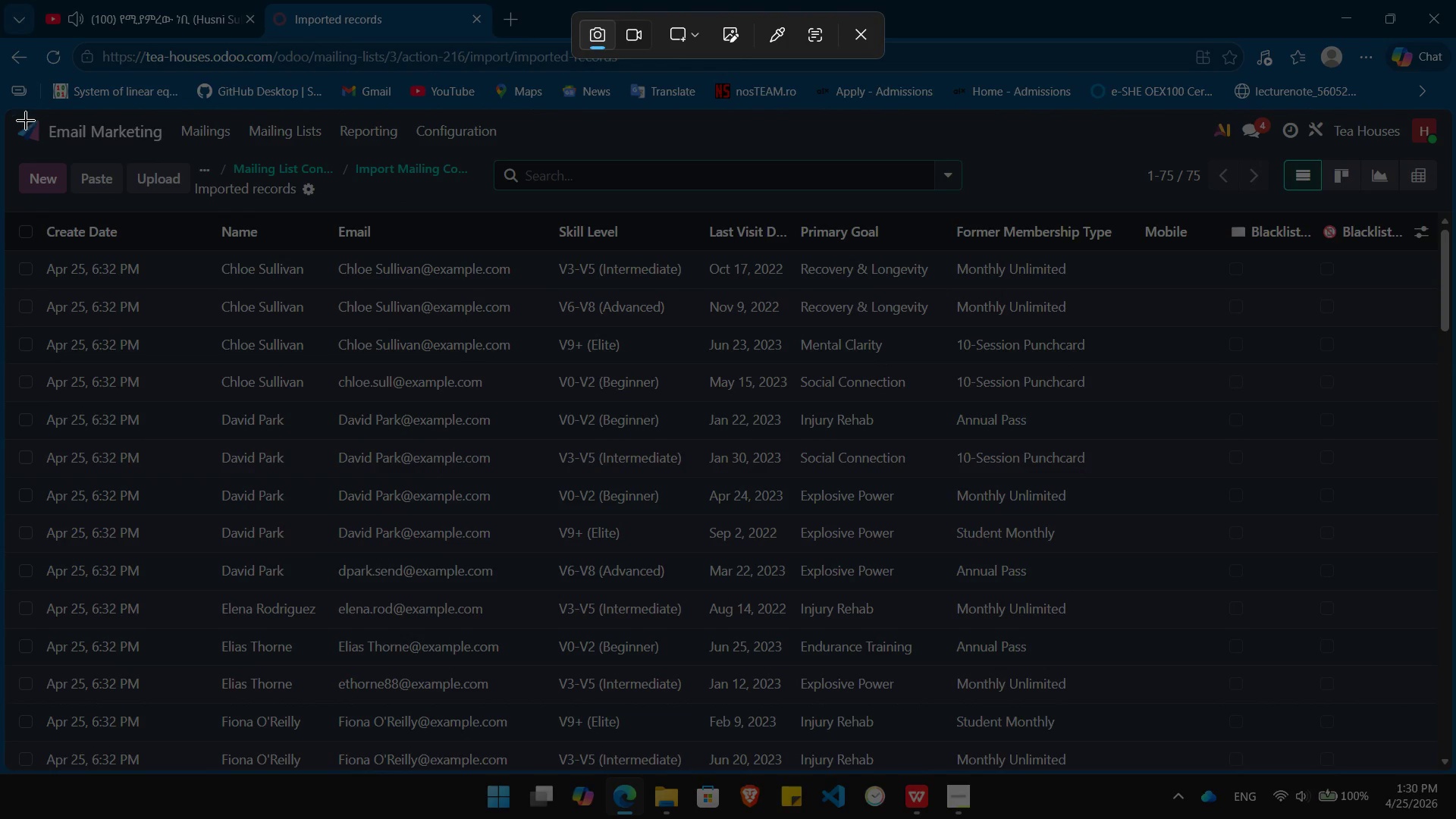 
left_click_drag(start_coordinate=[14, 118], to_coordinate=[1455, 748])
 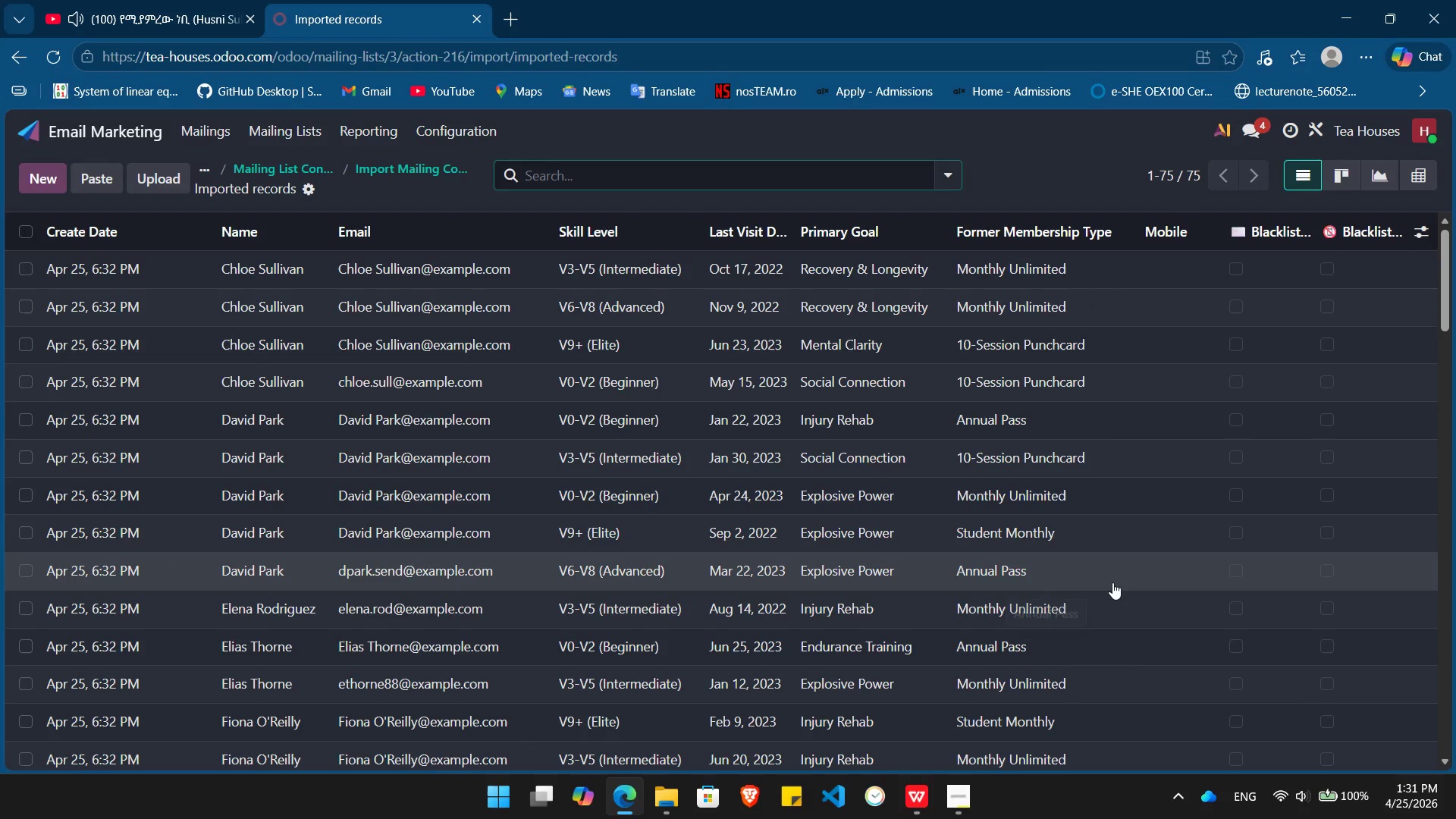 
key(Alt+Tab)
 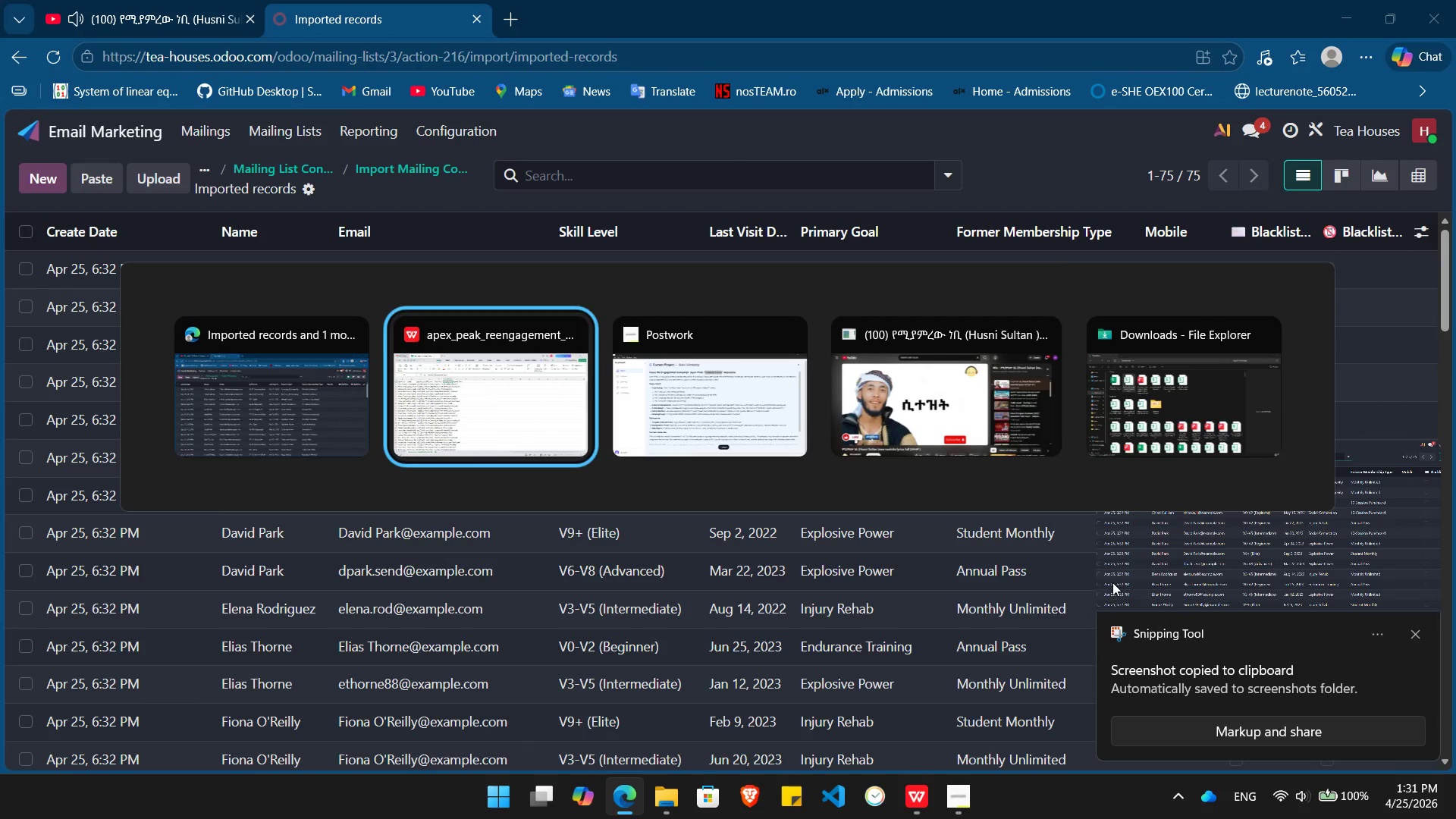 
key(Alt+Tab)